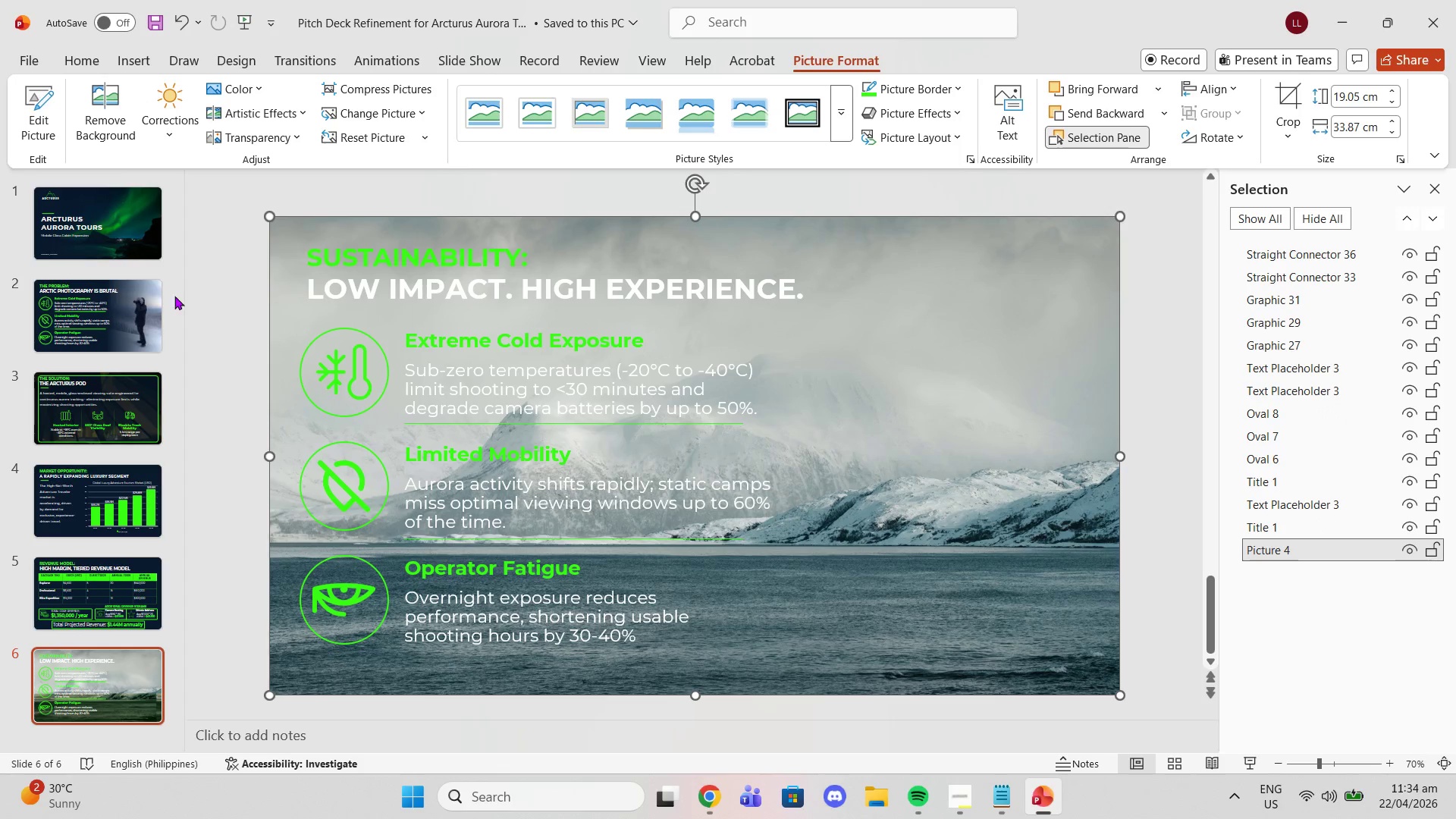 
left_click([149, 237])
 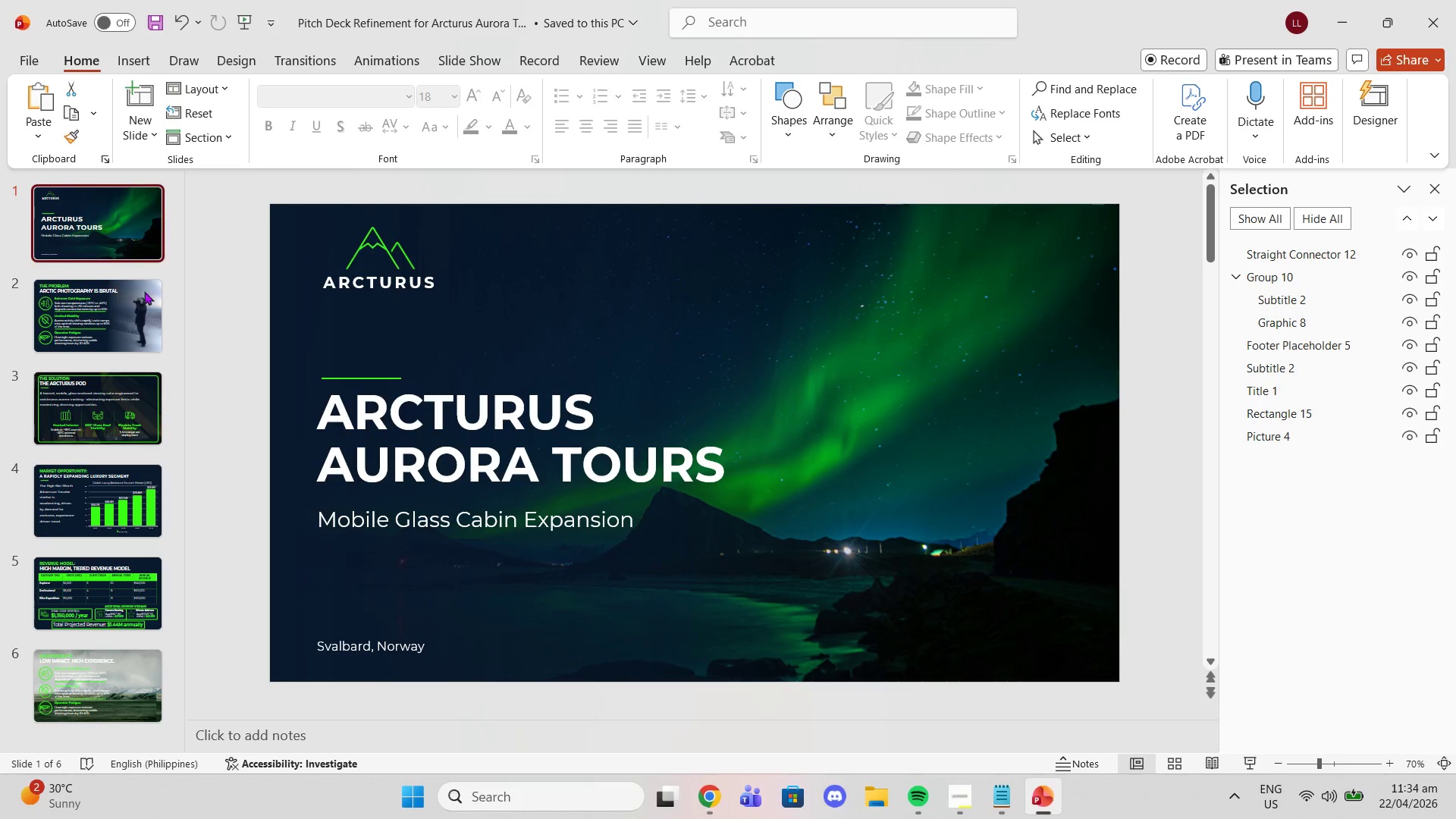 
left_click([140, 287])
 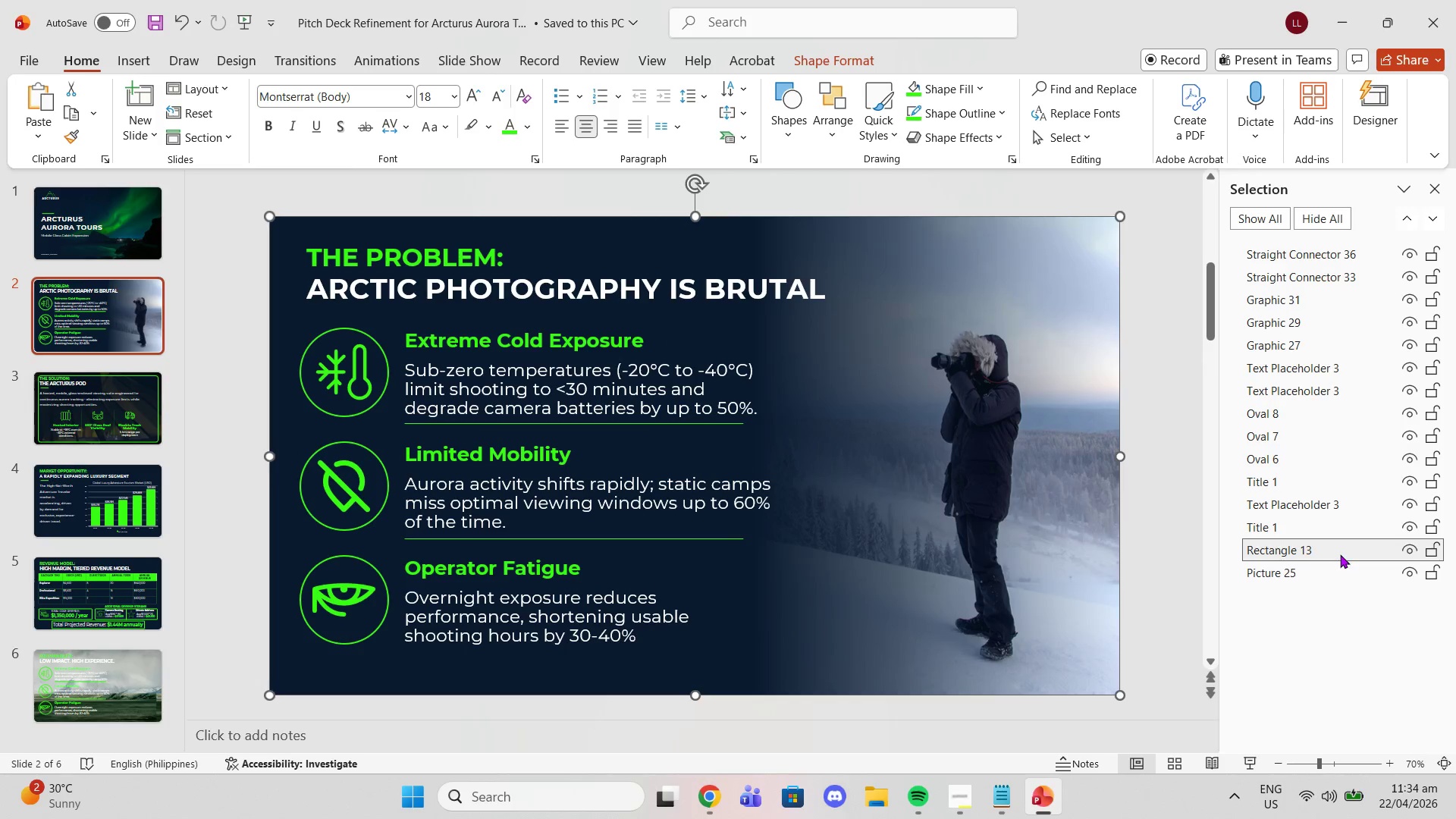 
key(Control+C)
 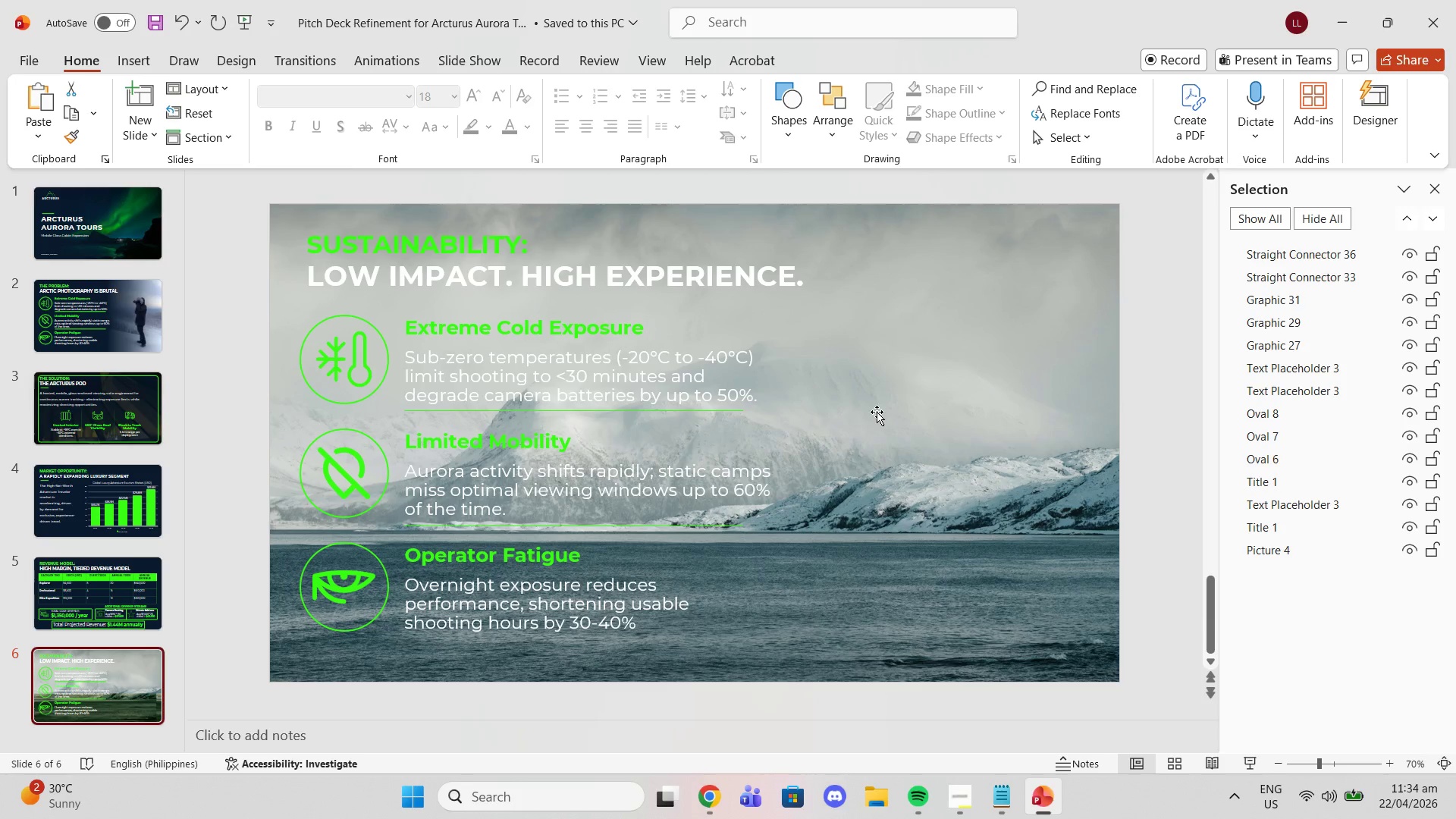 
left_click([877, 412])
 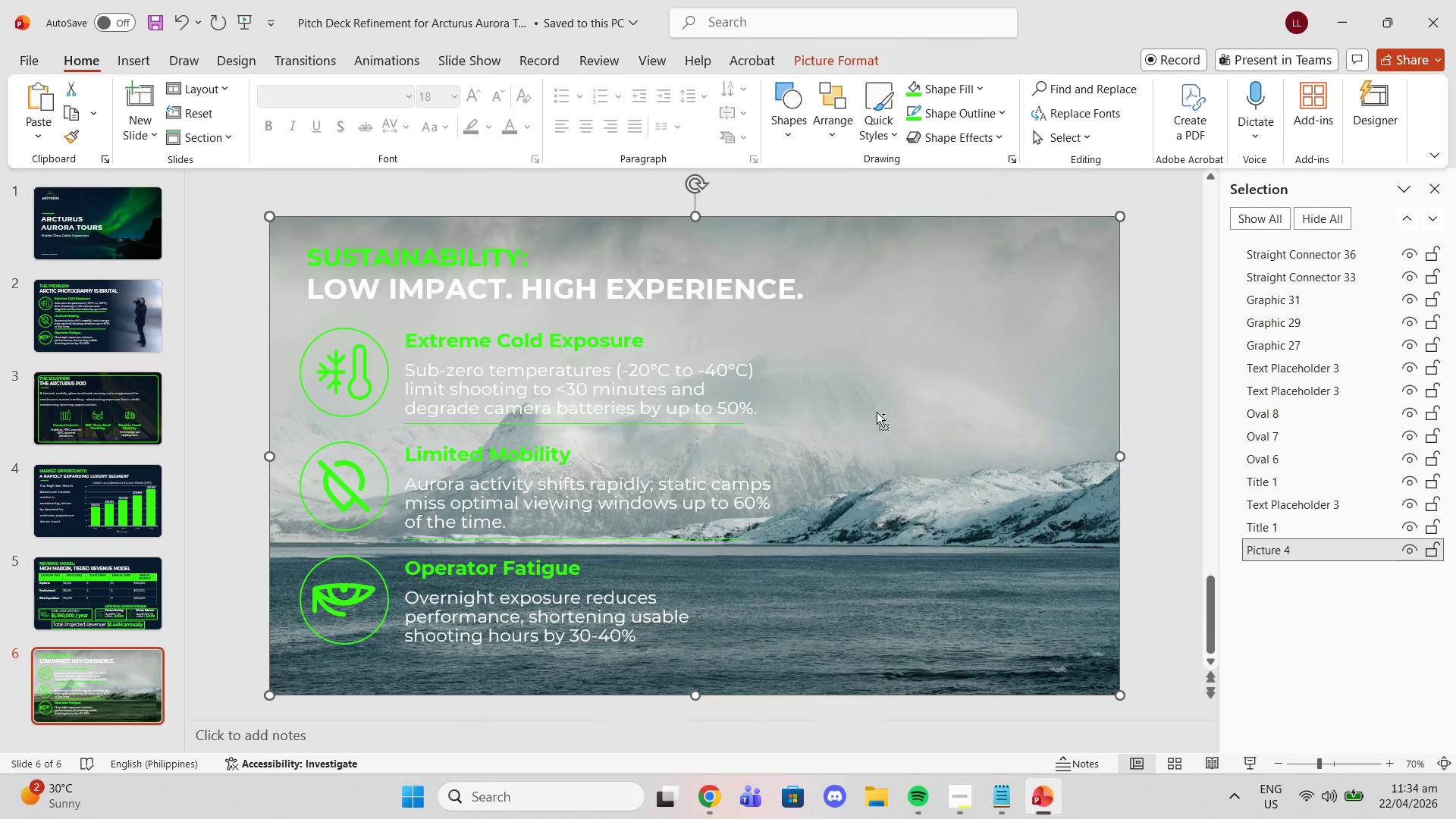 
key(Control+V)
 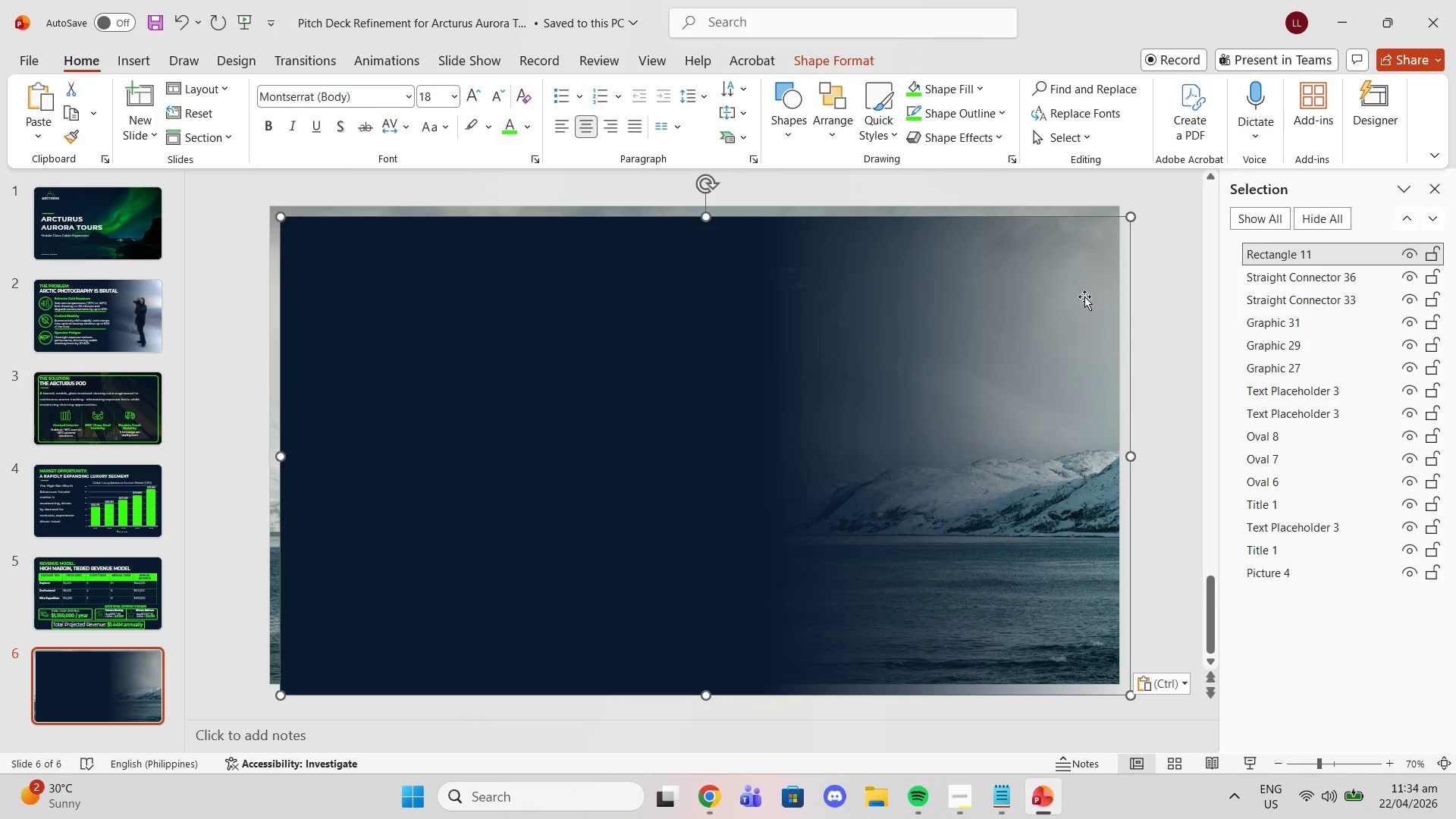 
left_click_drag(start_coordinate=[1079, 302], to_coordinate=[1070, 284])
 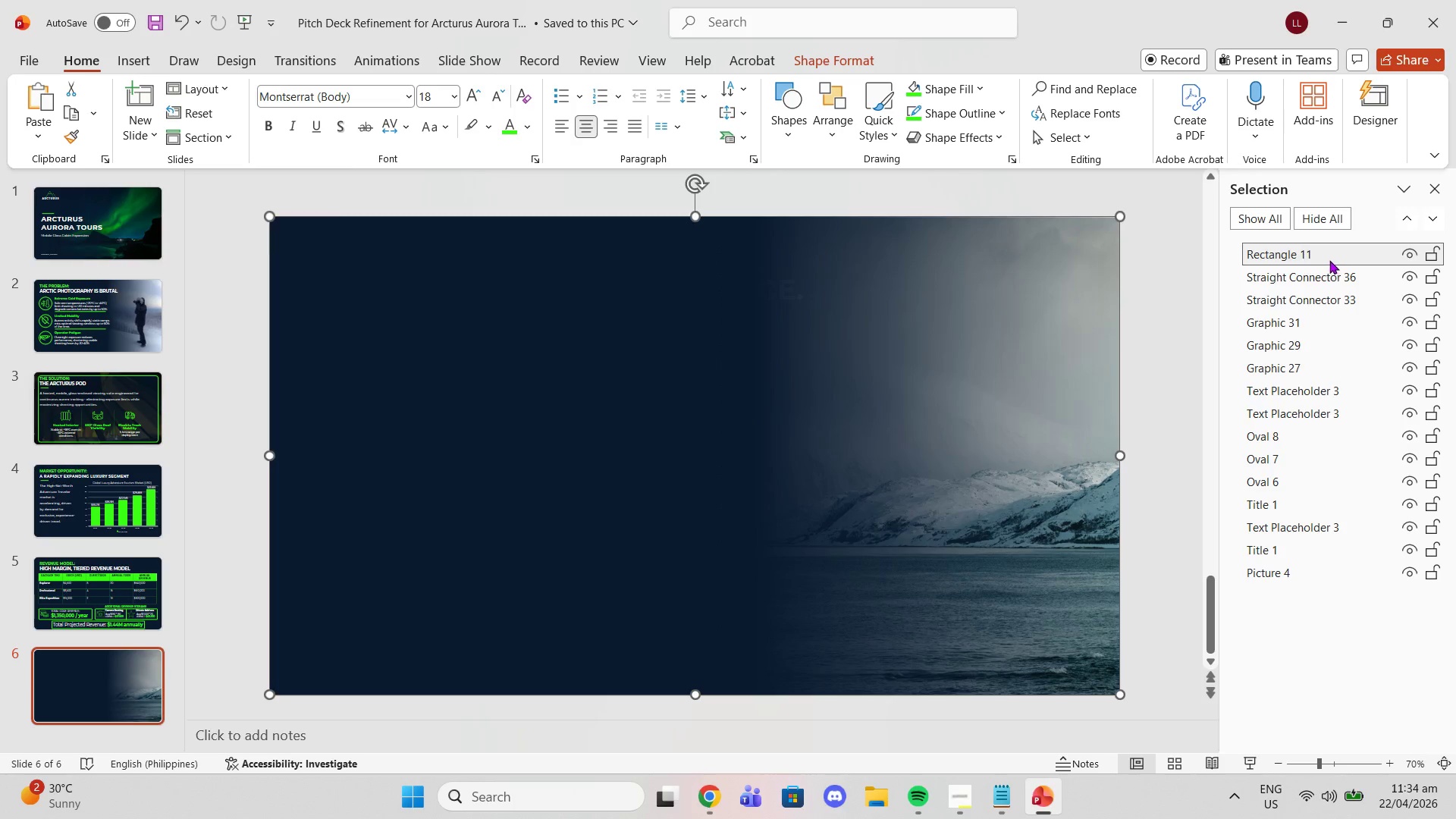 
left_click_drag(start_coordinate=[1329, 260], to_coordinate=[1320, 560])
 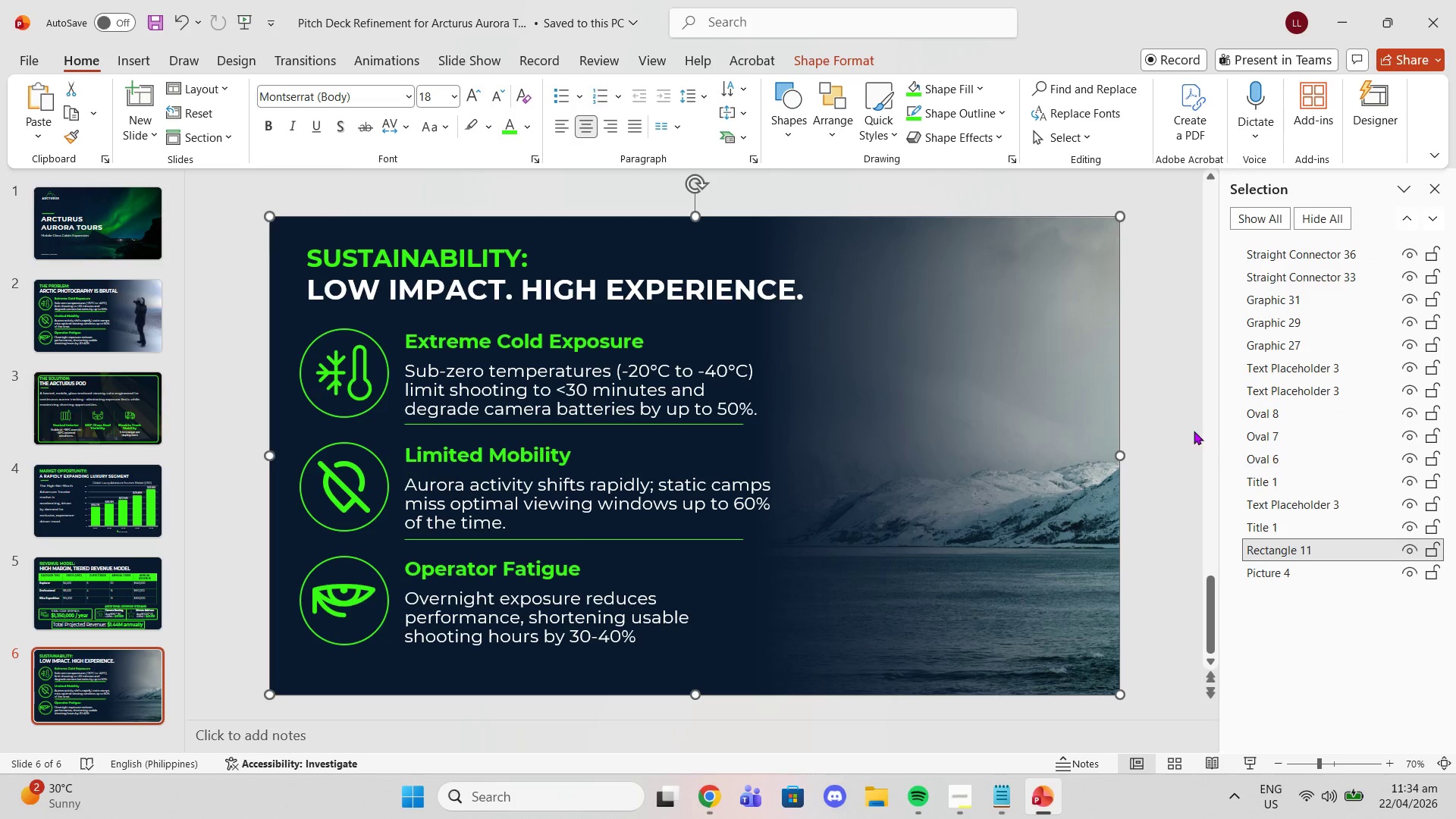 
left_click([1194, 431])
 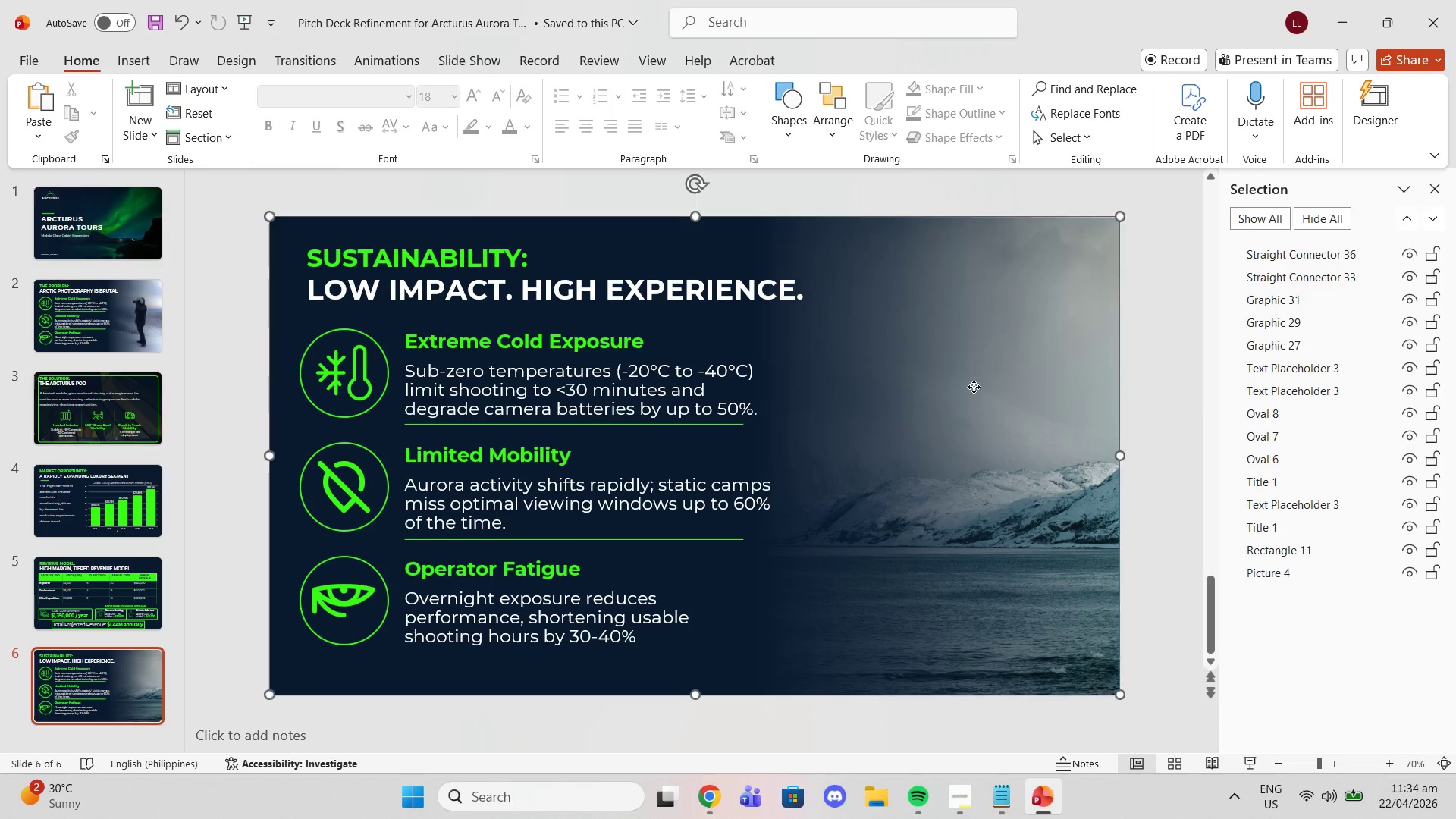 
left_click([974, 387])
 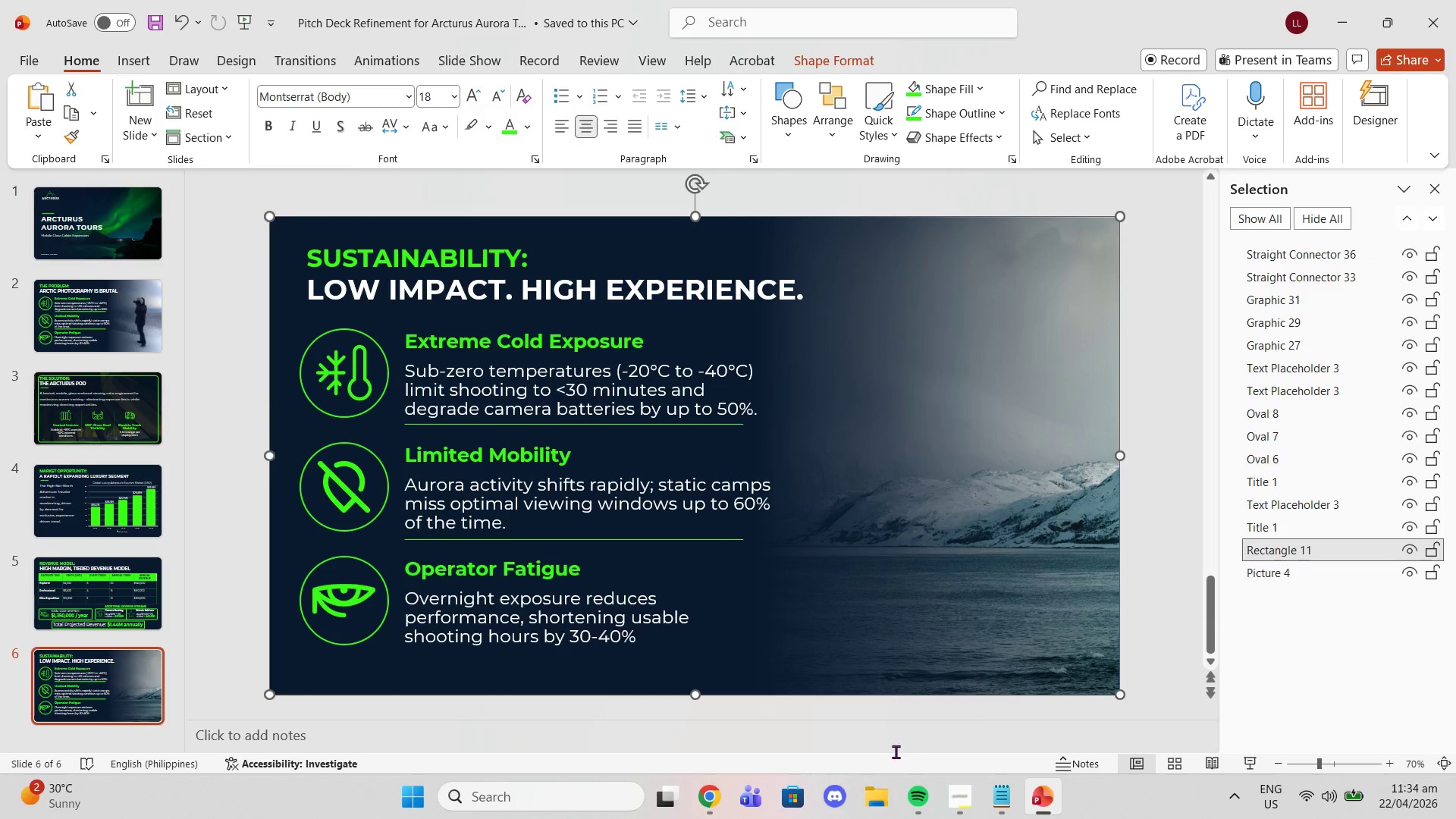 
left_click([717, 789])
 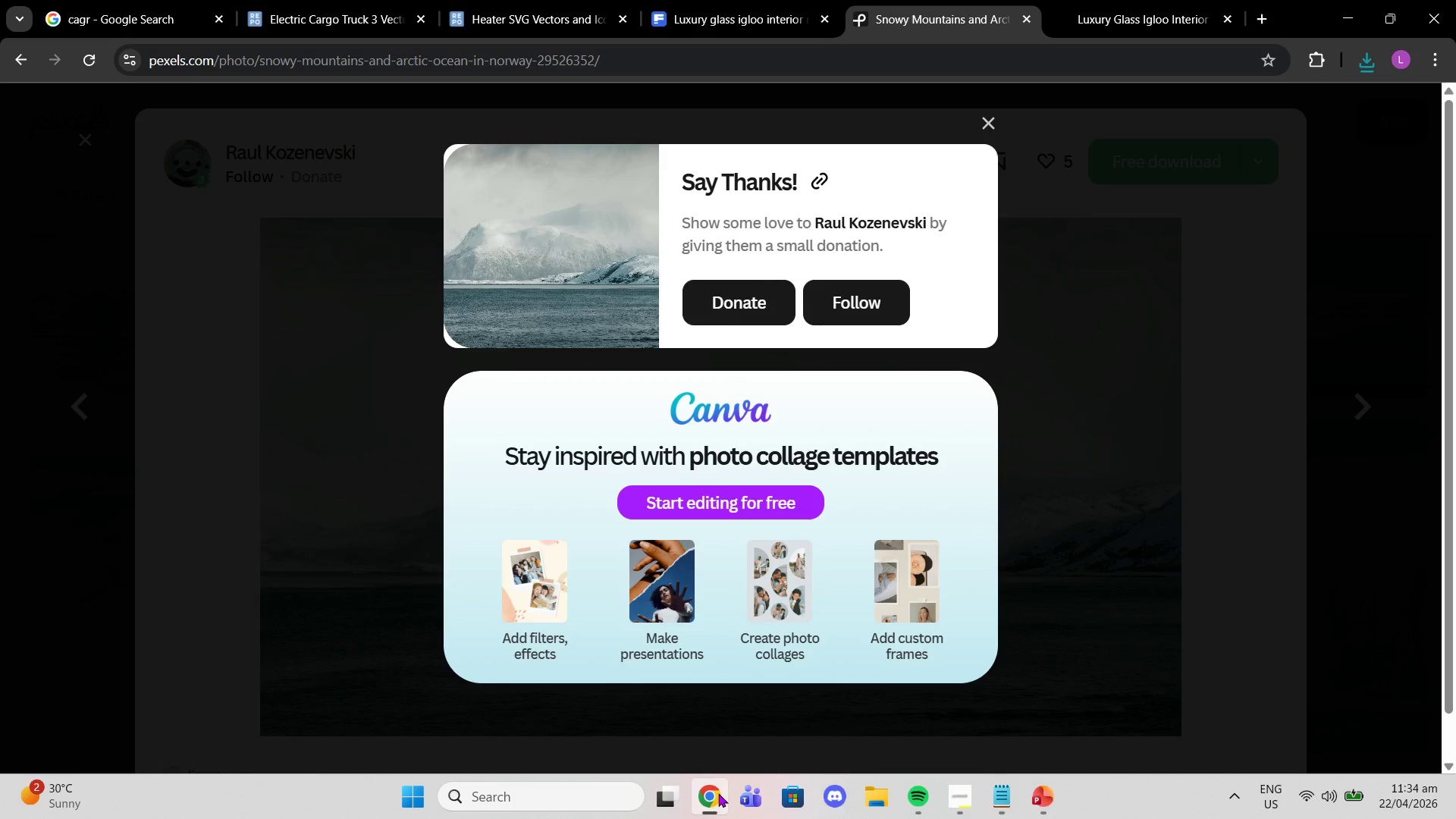 
left_click([718, 793])
 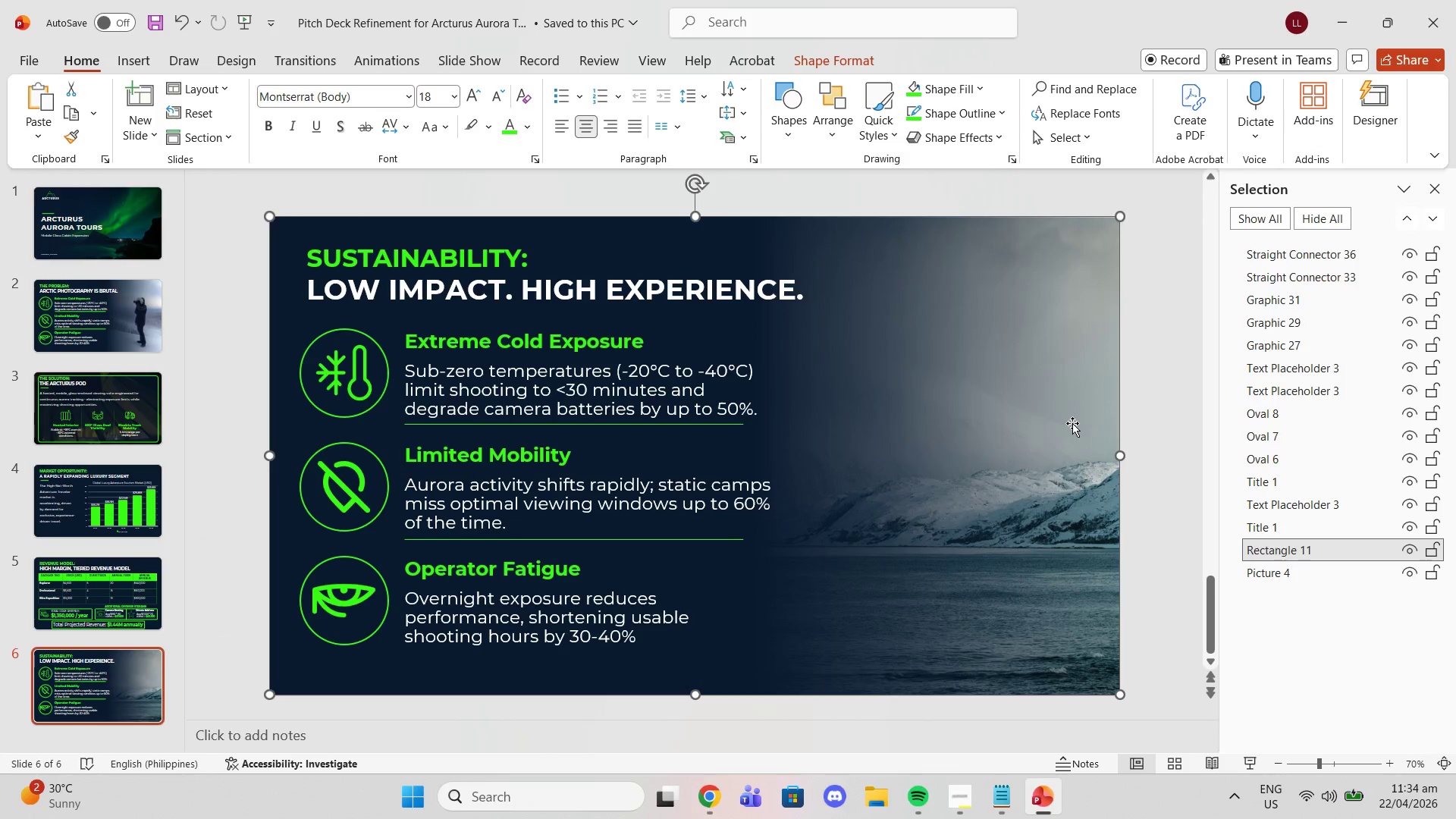 
right_click([1072, 423])
 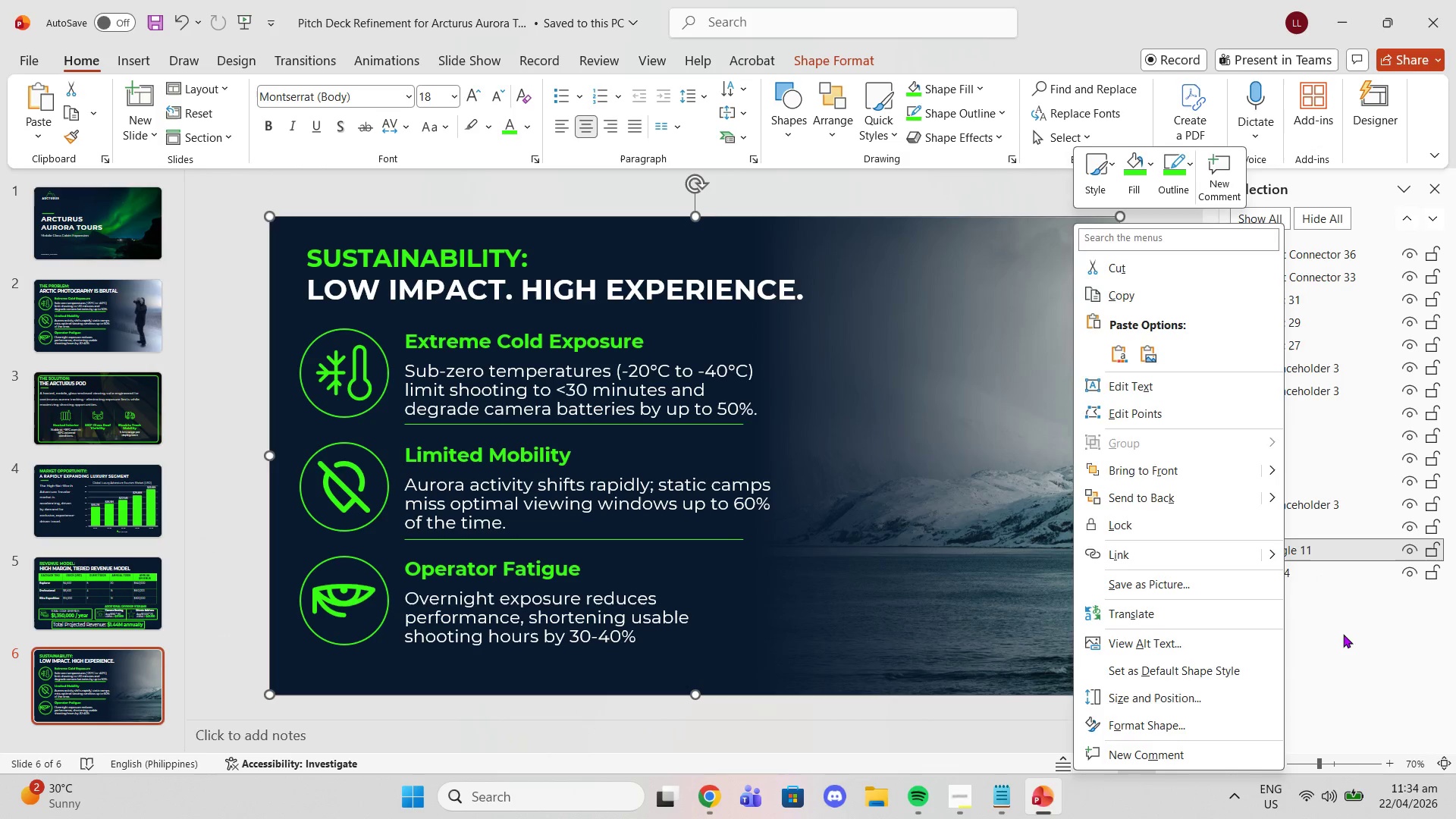 
double_click([1348, 573])
 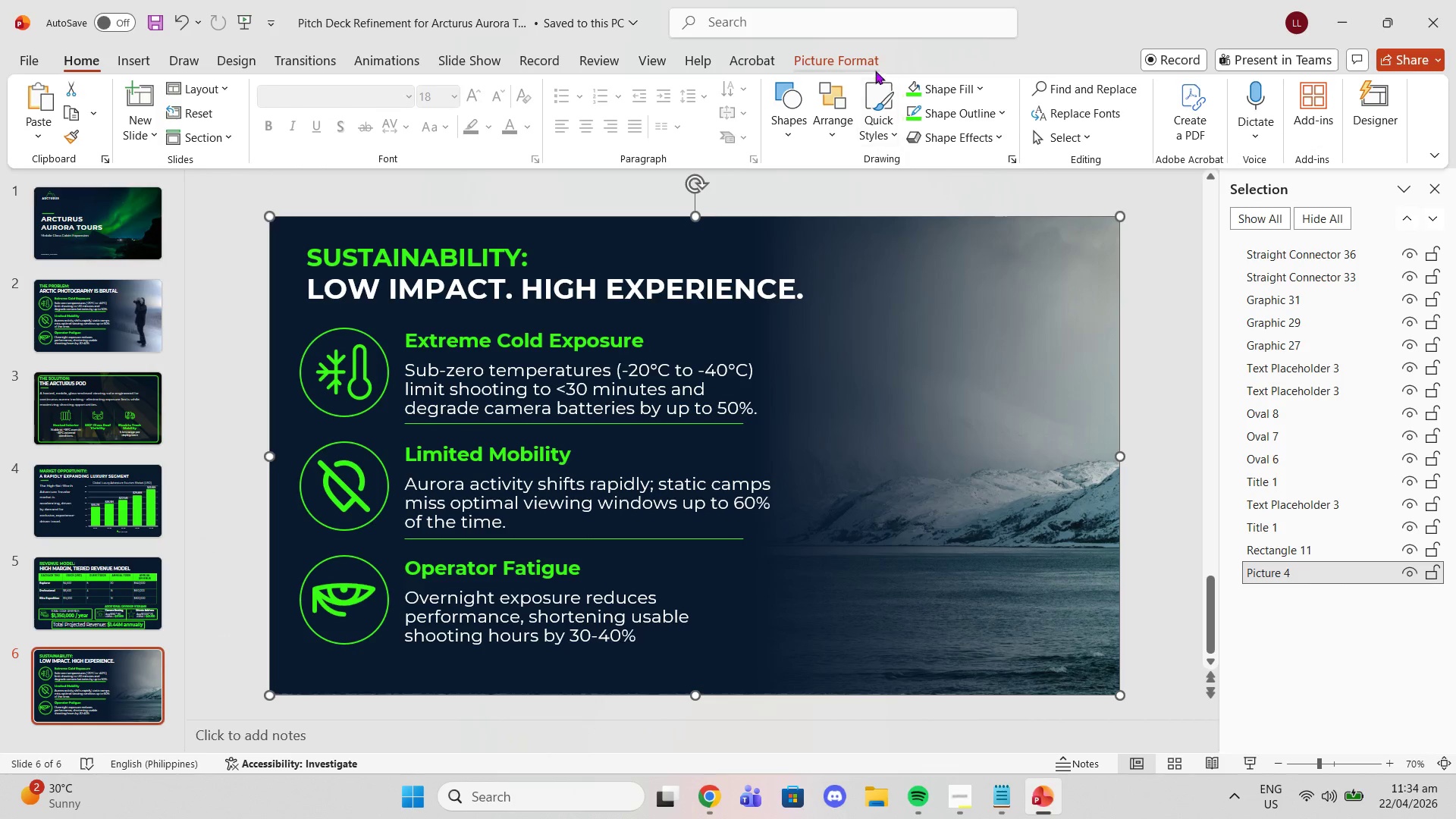 
left_click([868, 60])
 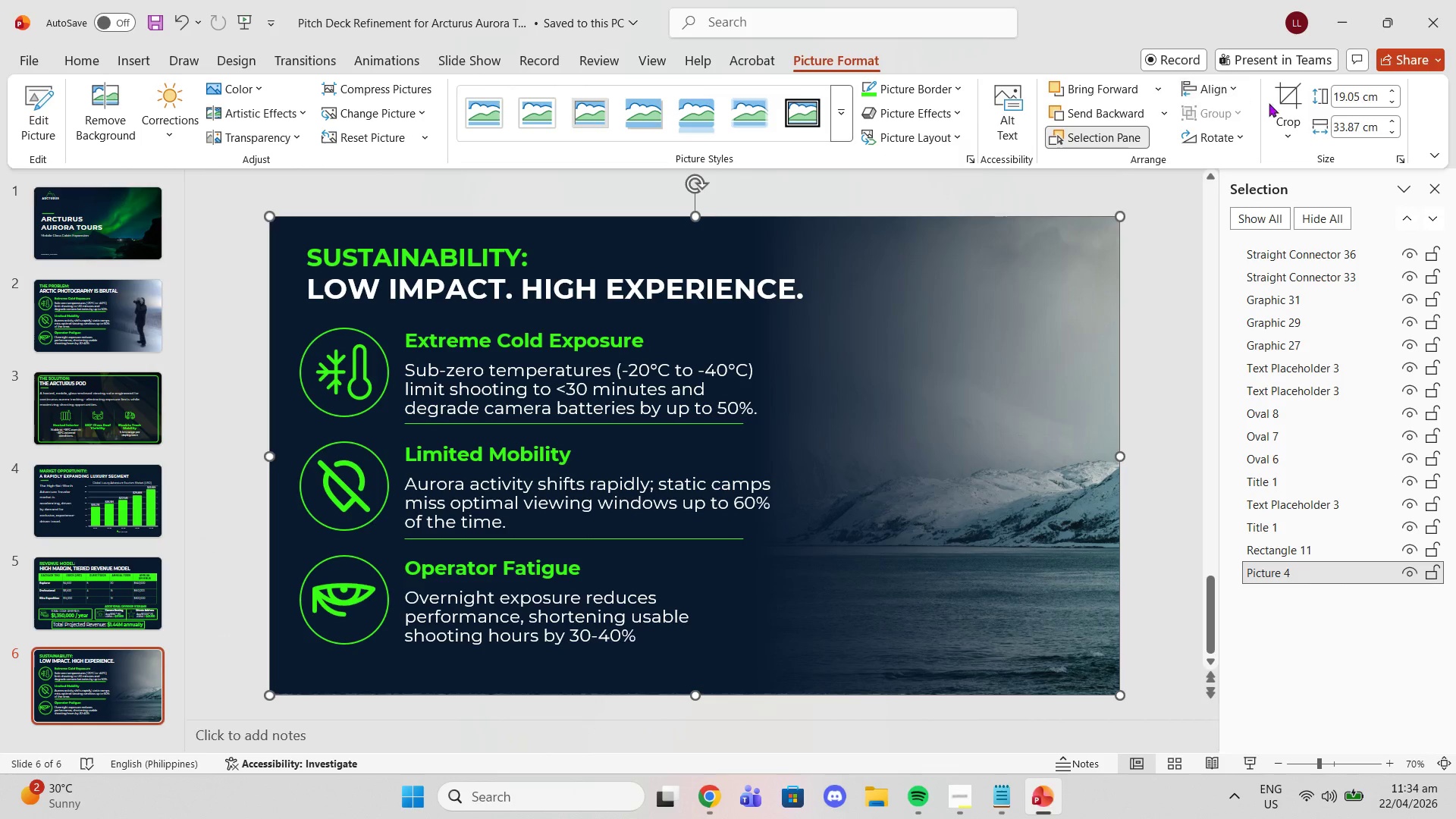 
left_click([1279, 105])
 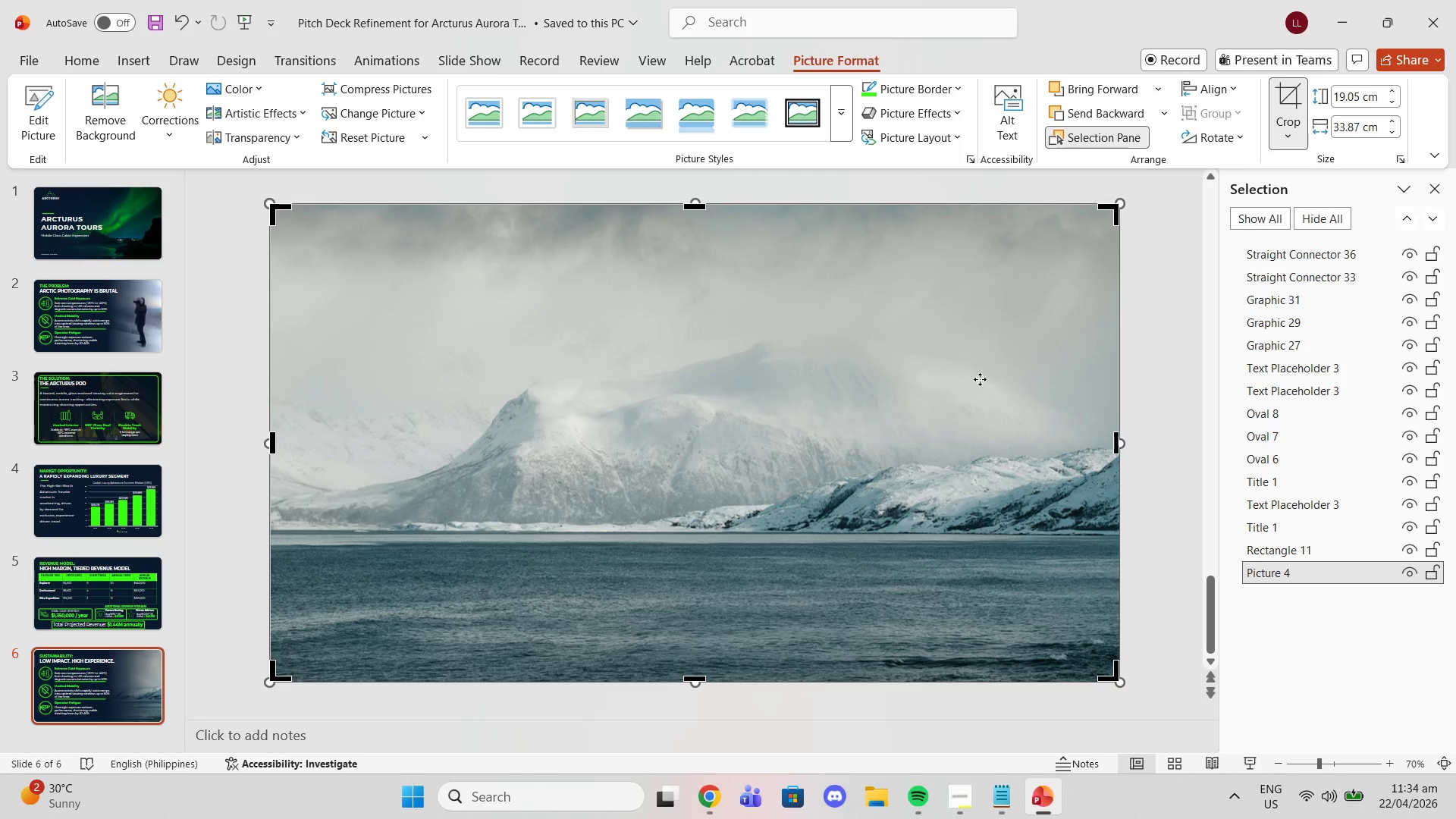 
left_click_drag(start_coordinate=[965, 394], to_coordinate=[1083, 393])
 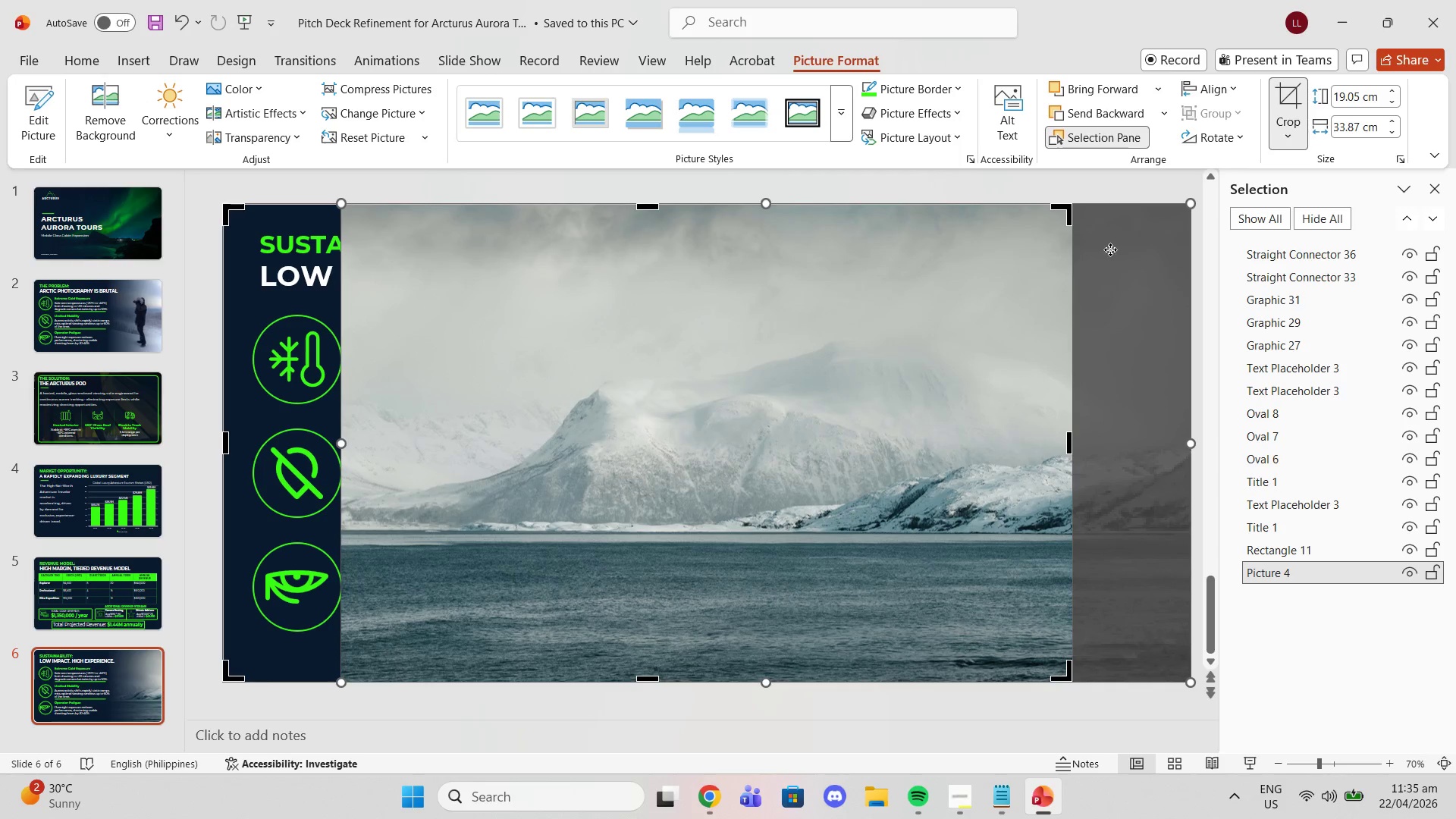 
left_click([1095, 195])
 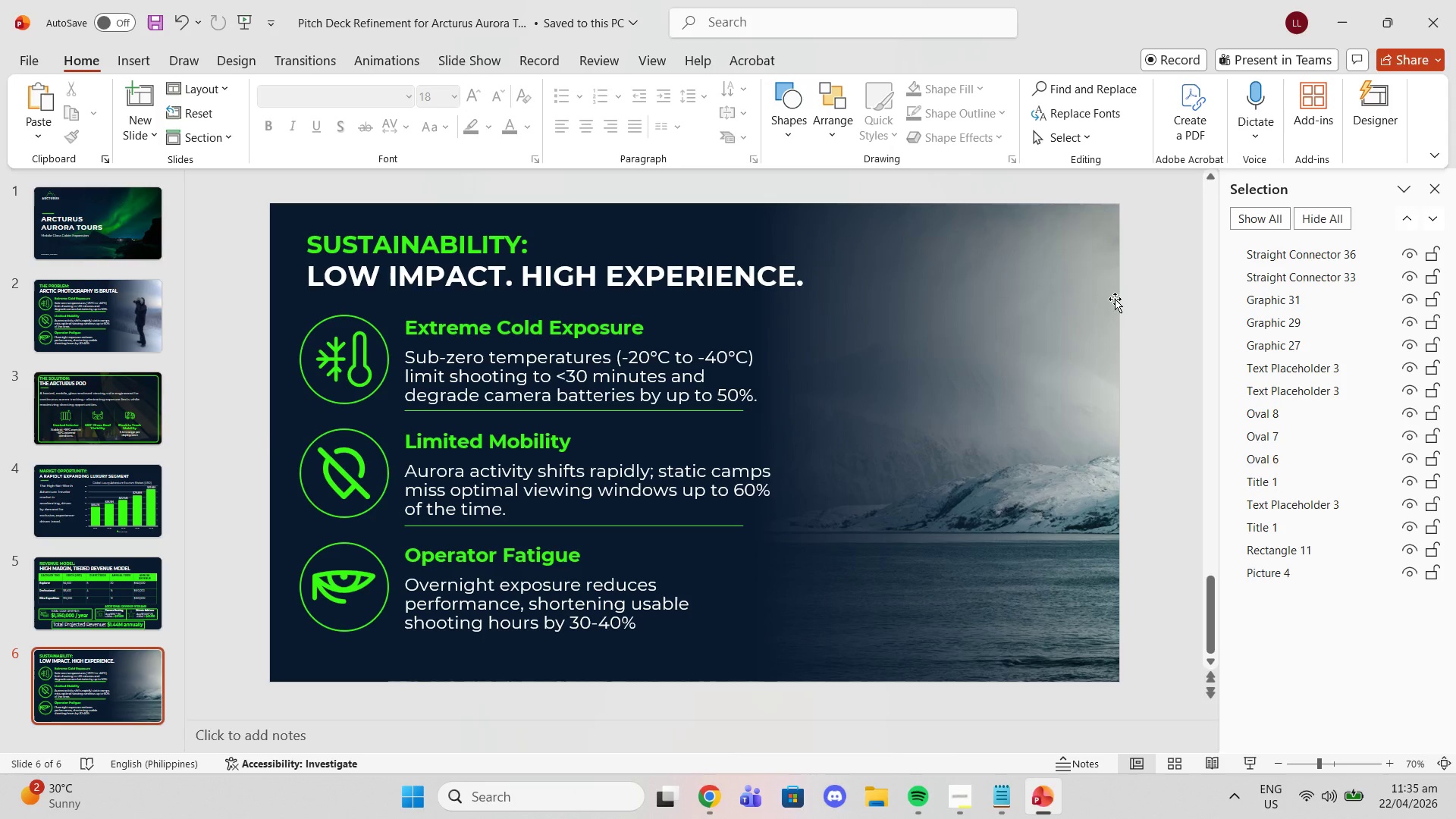 
left_click([1075, 389])
 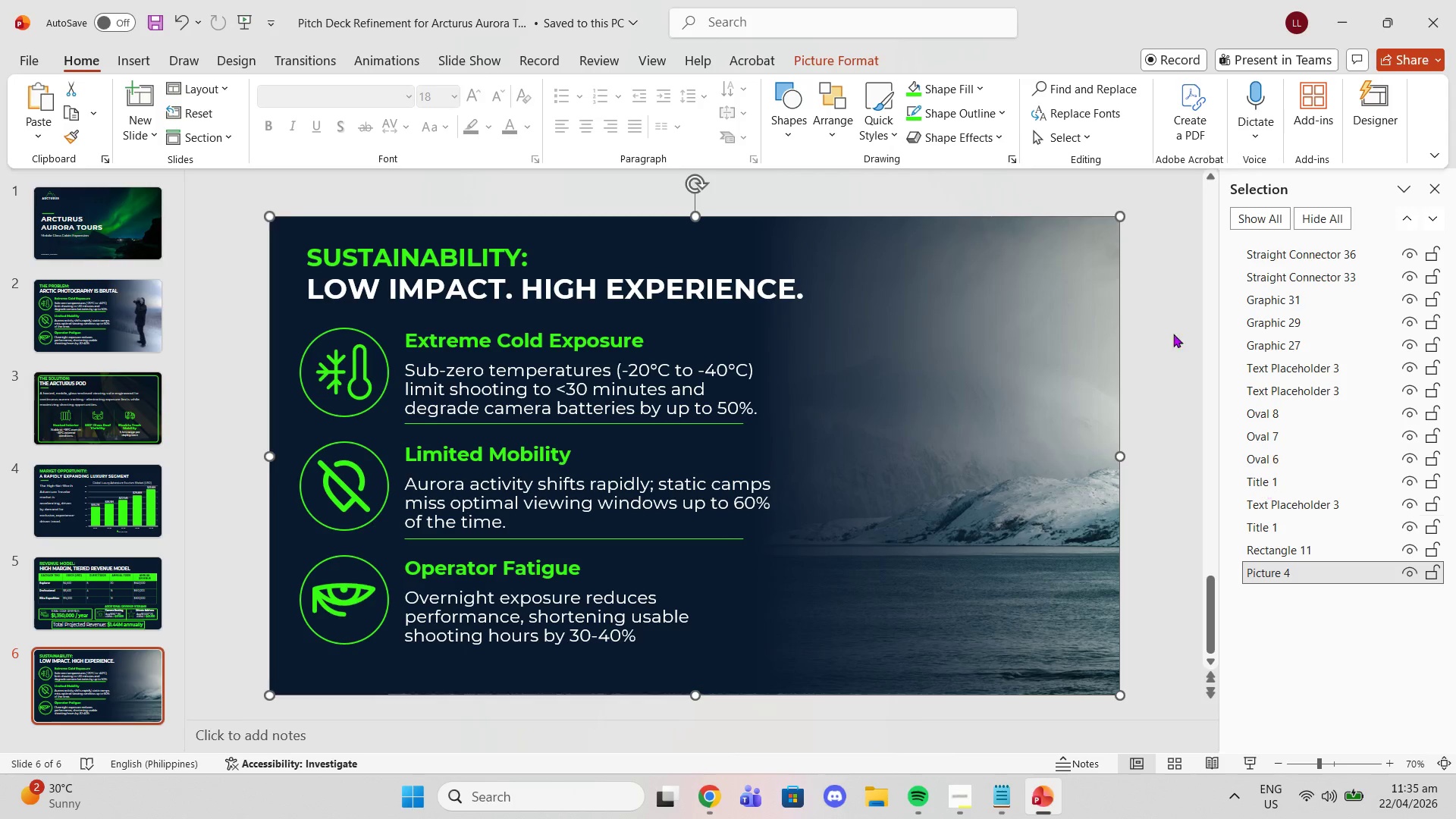 
left_click([801, 61])
 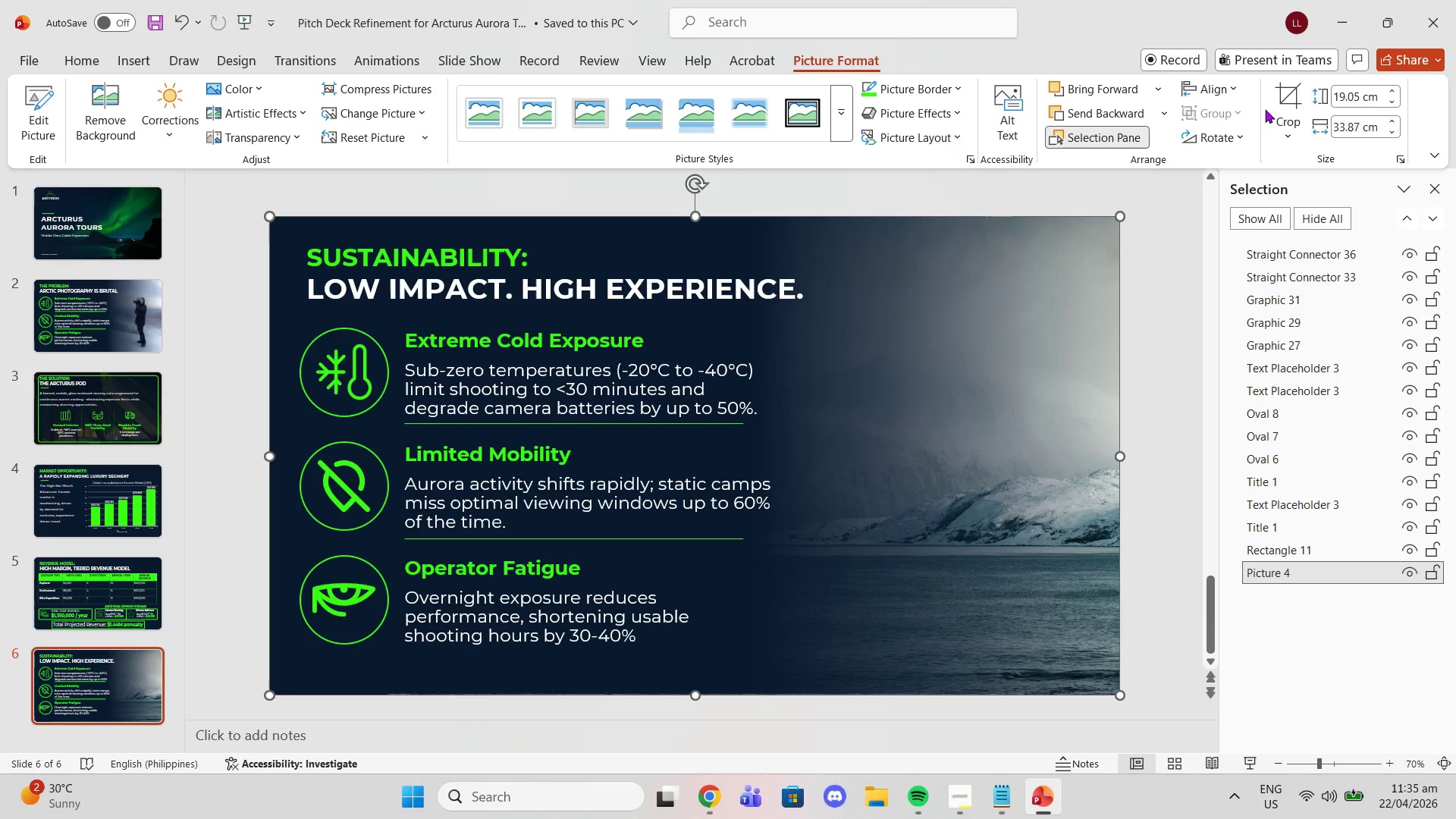 
left_click([1279, 93])
 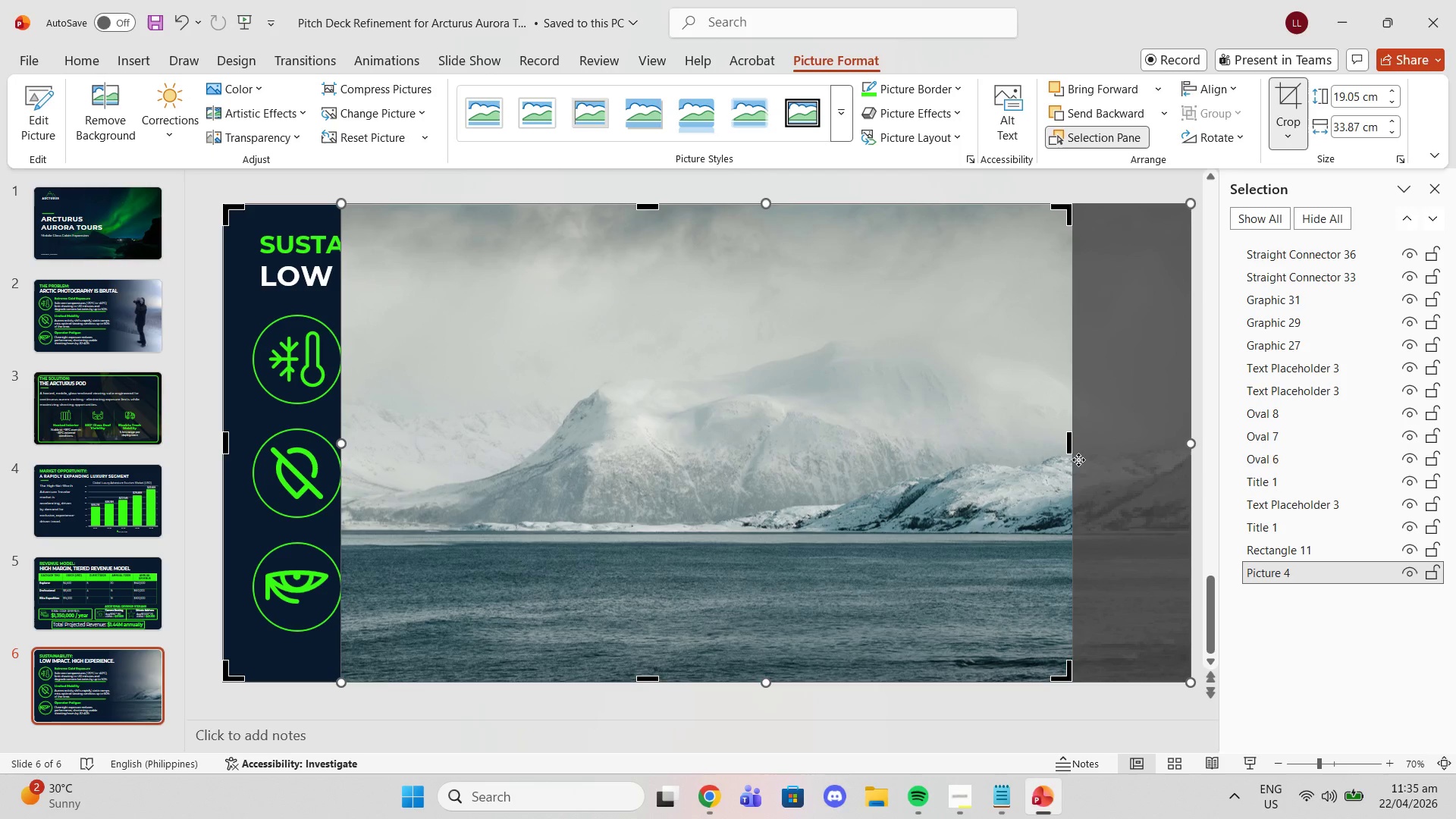 
left_click_drag(start_coordinate=[1003, 489], to_coordinate=[953, 493])
 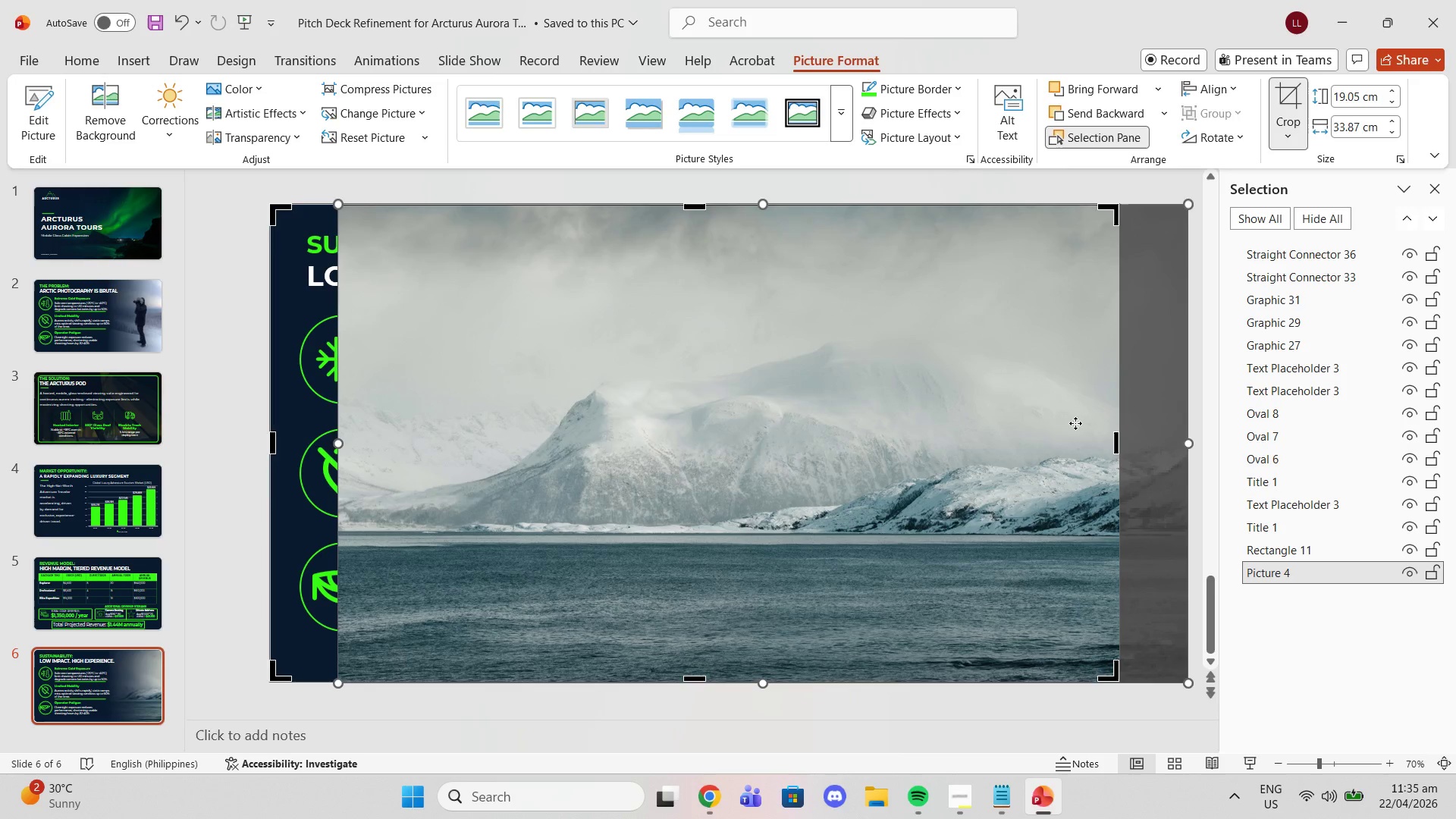 
key(Delete)
 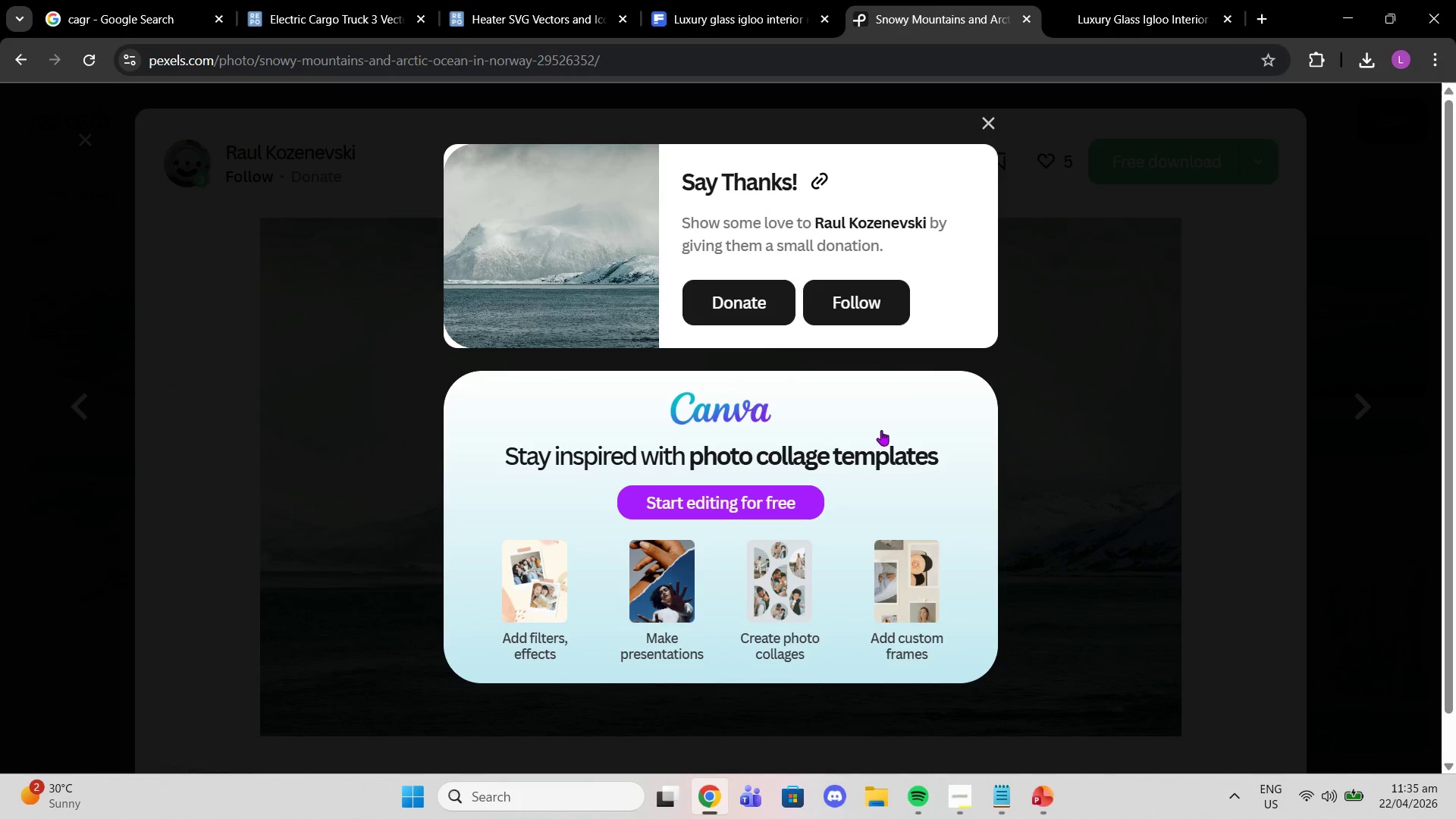 
left_click([983, 120])
 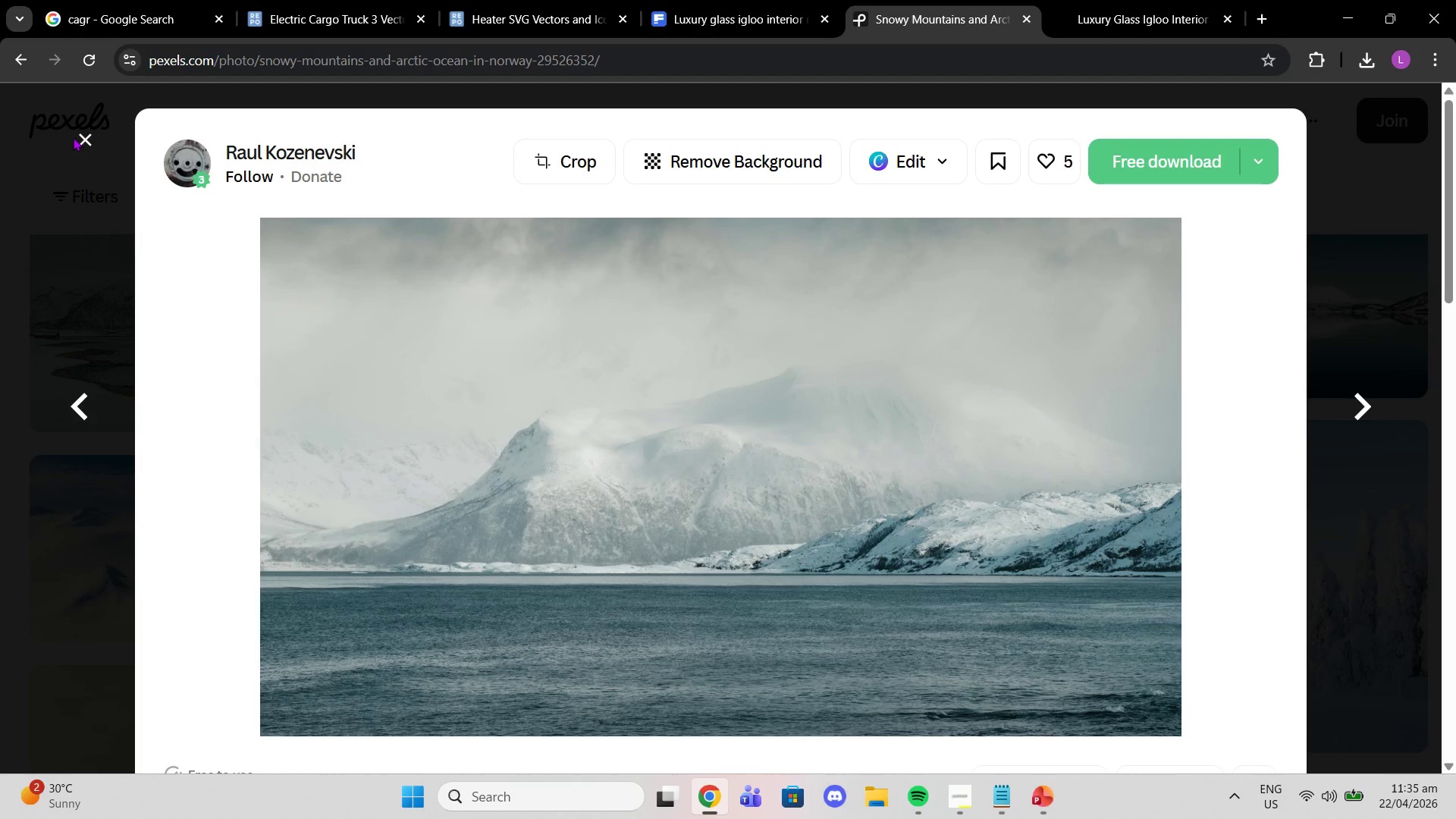 
left_click([82, 139])
 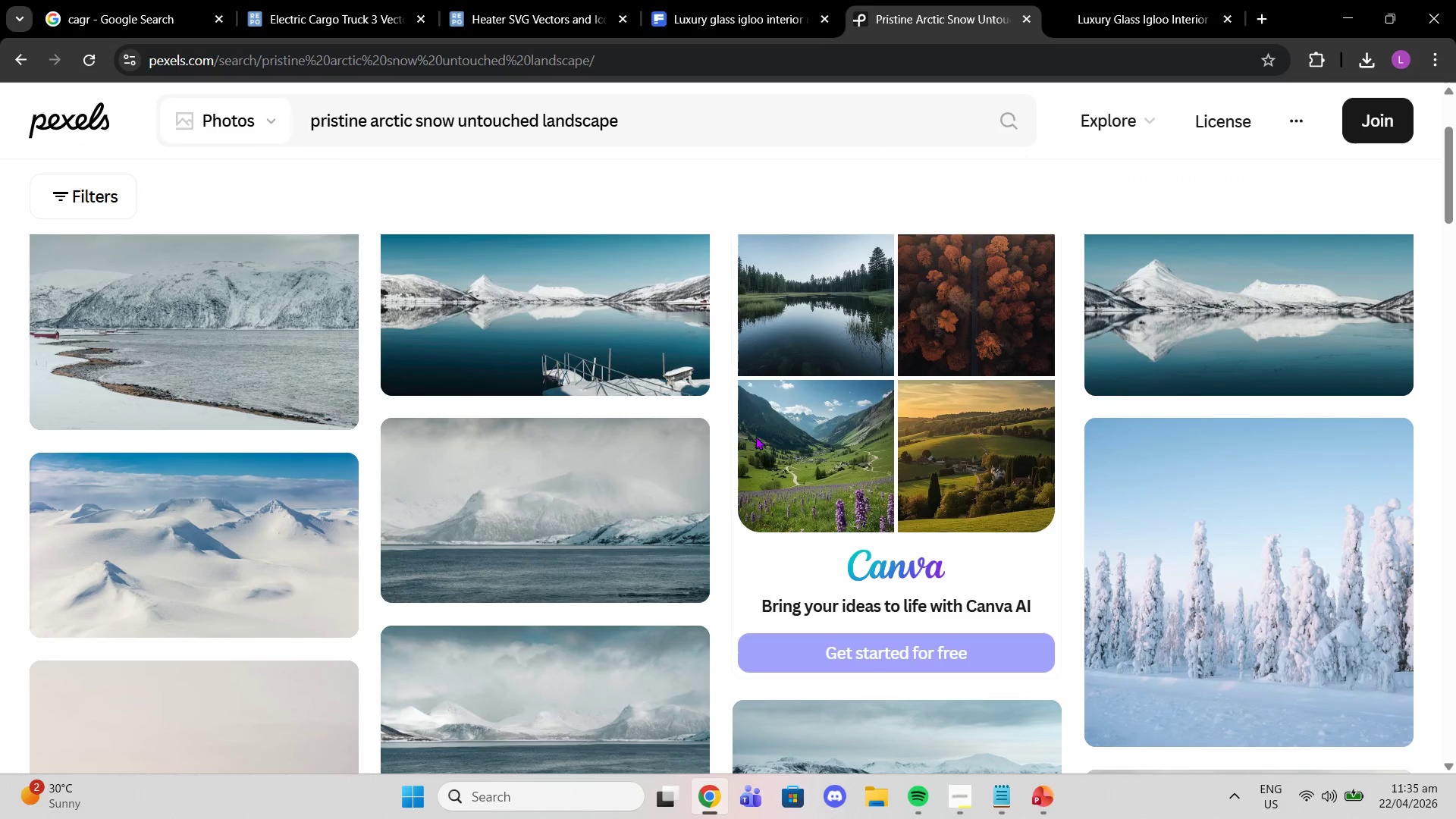 
scroll: coordinate [1155, 406], scroll_direction: down, amount: 3.0
 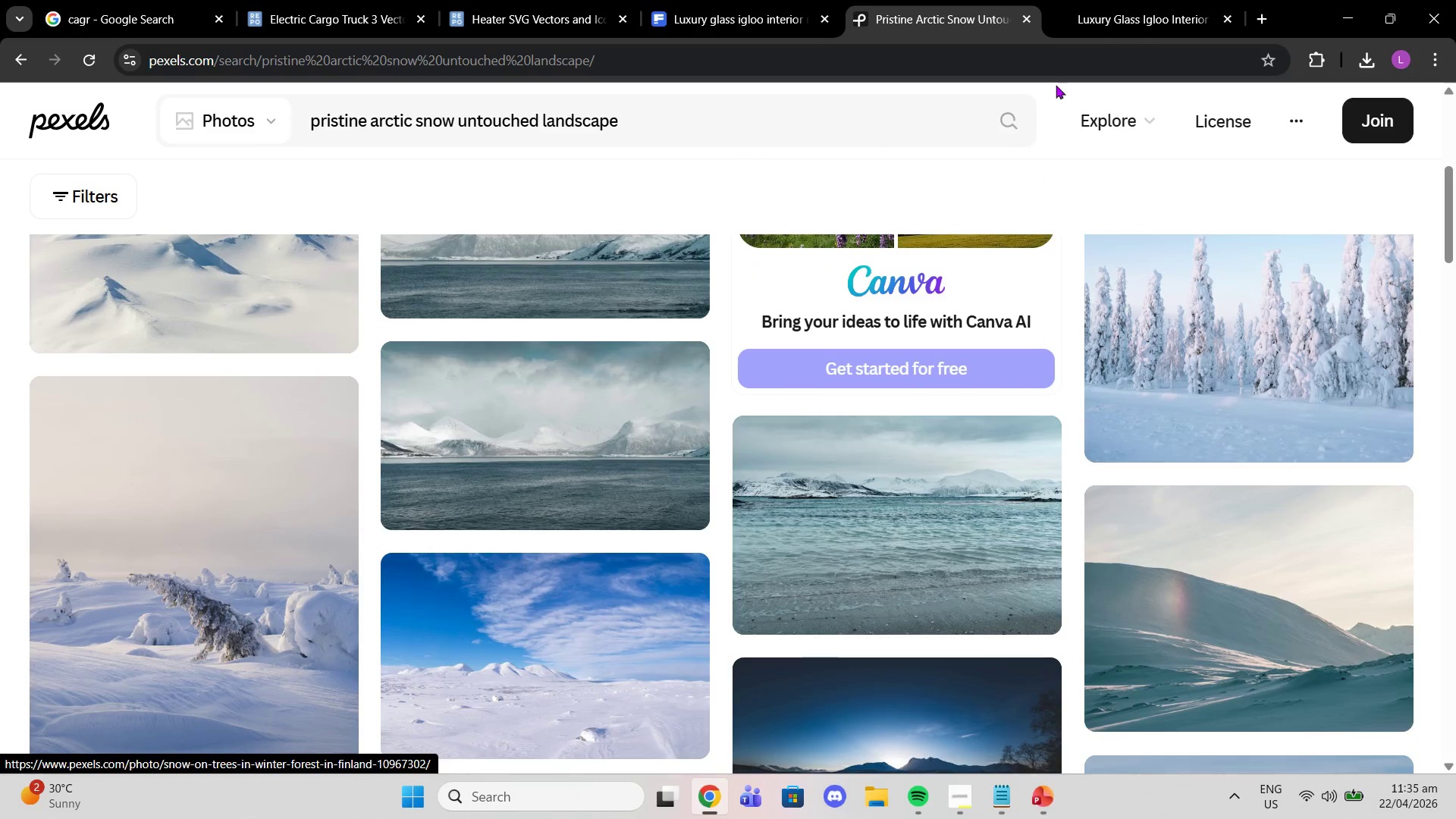 
left_click([1149, 26])
 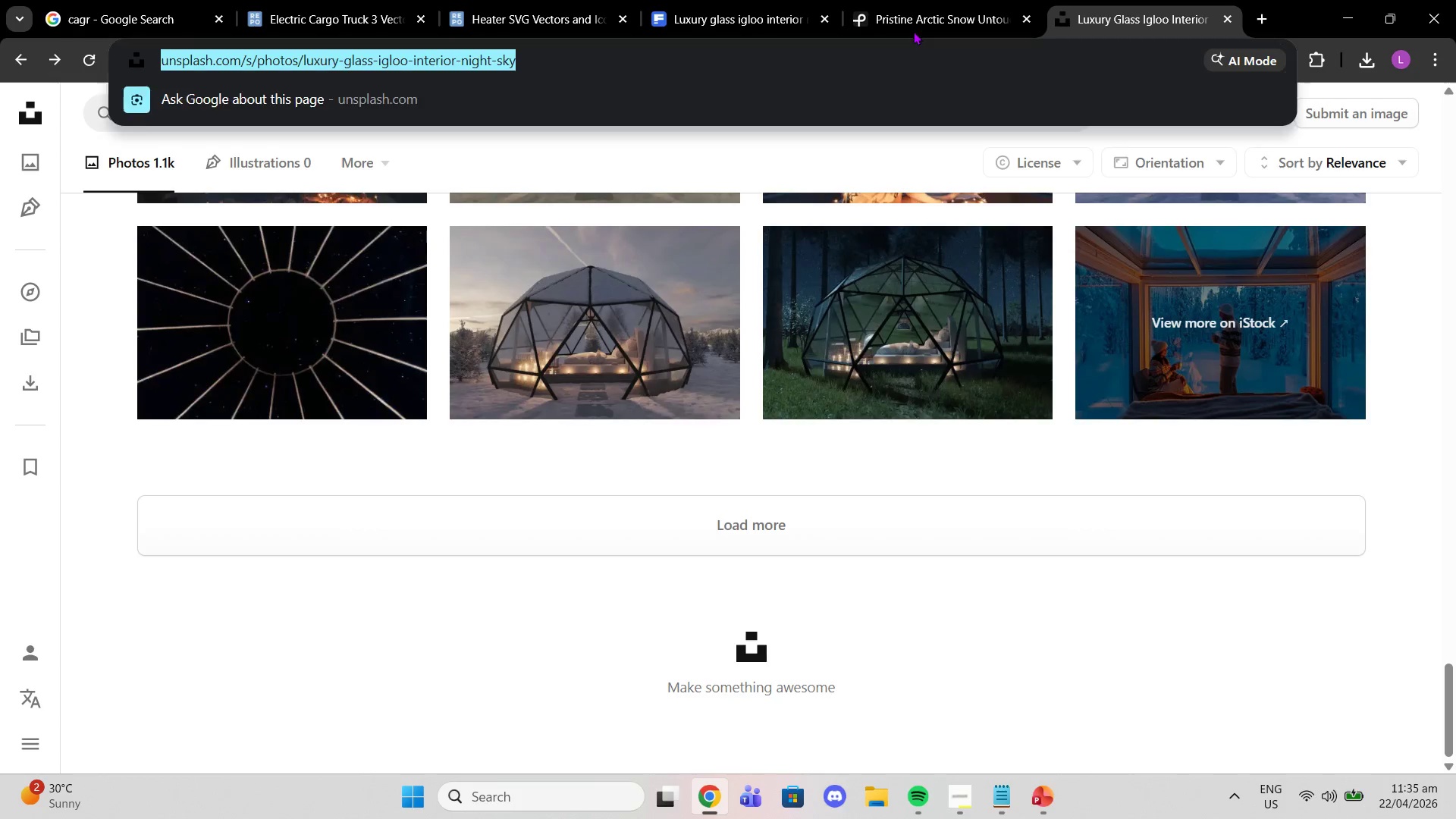 
double_click([915, 14])
 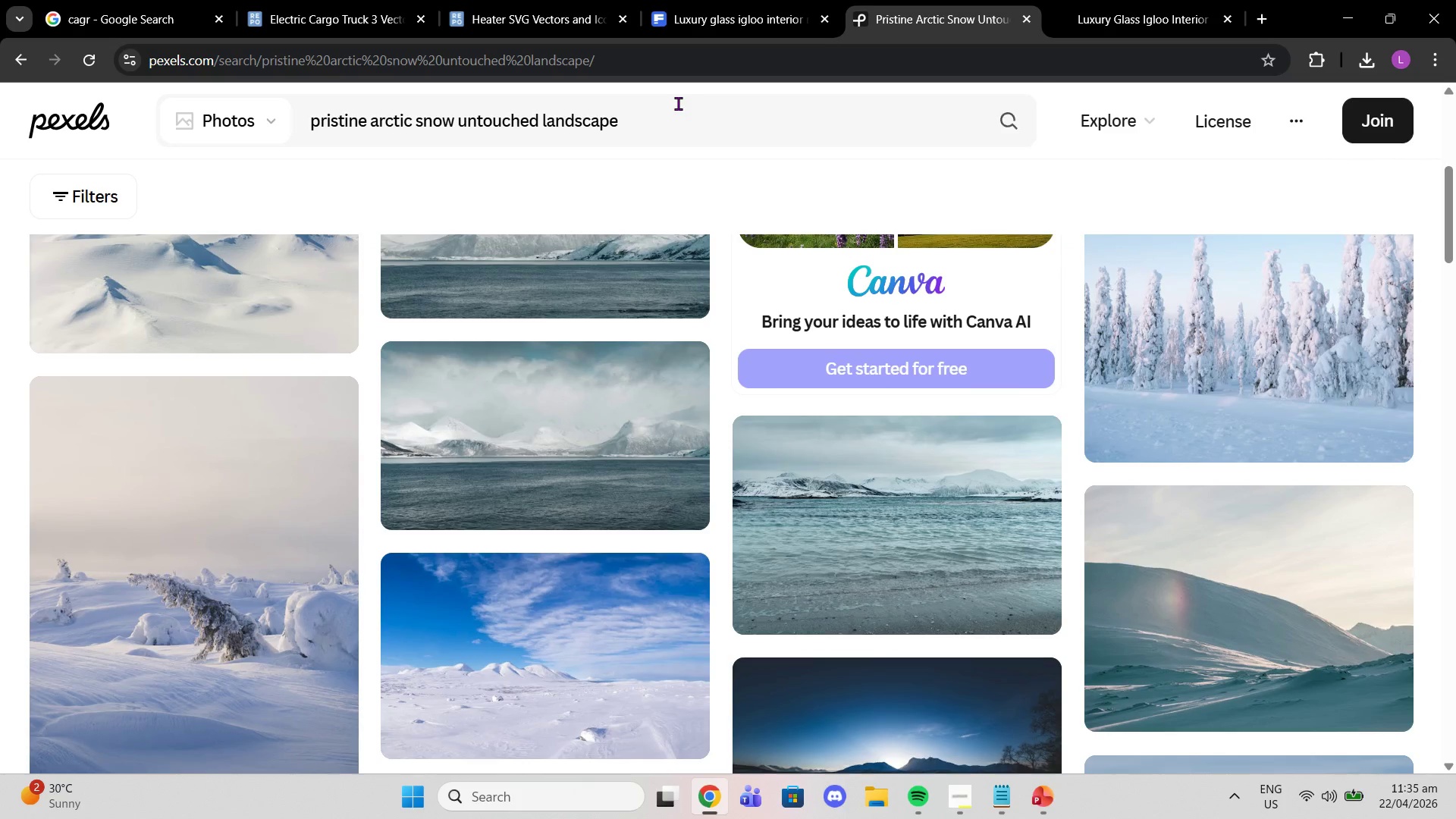 
left_click_drag(start_coordinate=[662, 113], to_coordinate=[217, 123])
 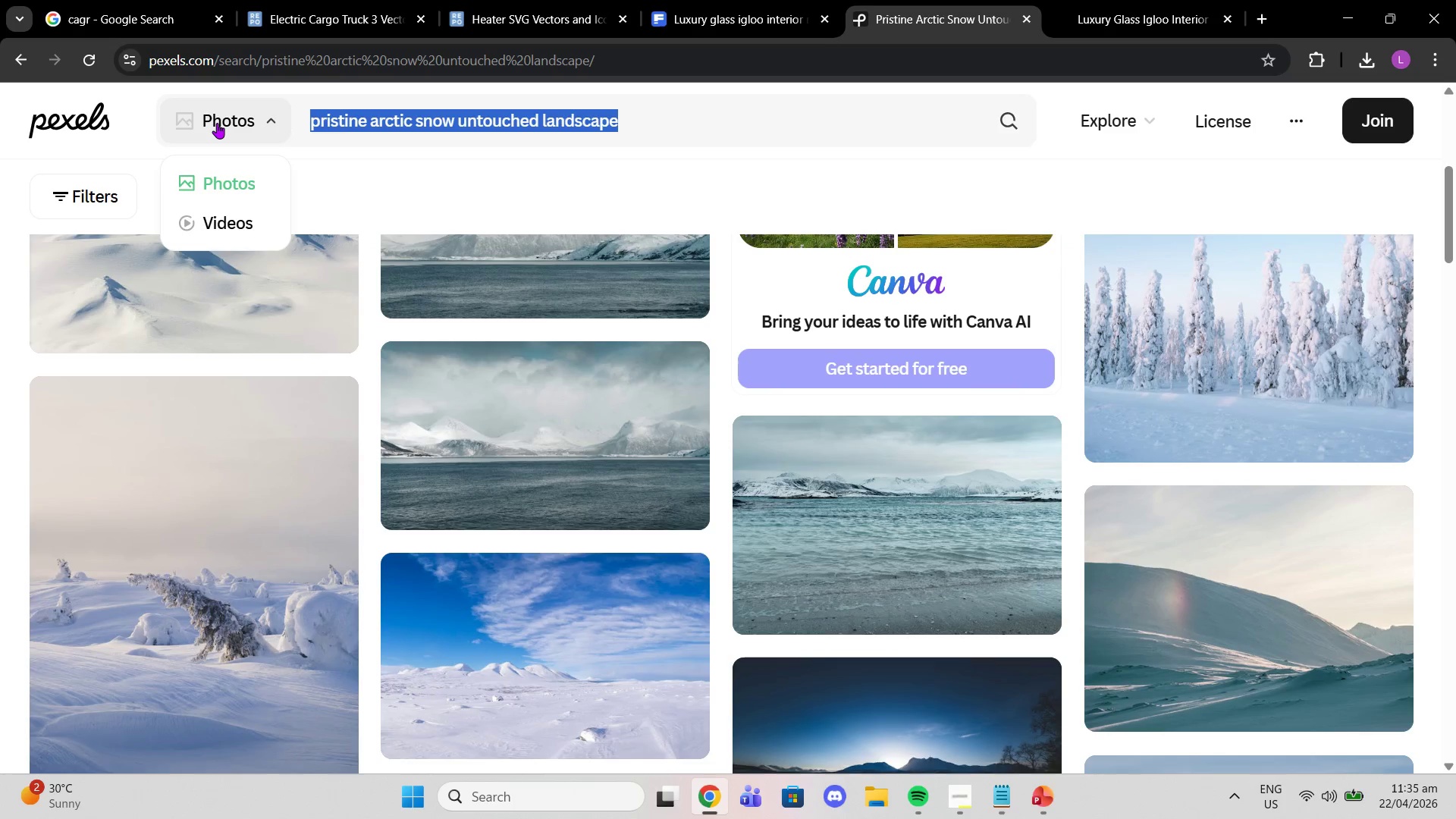 
key(Control+C)
 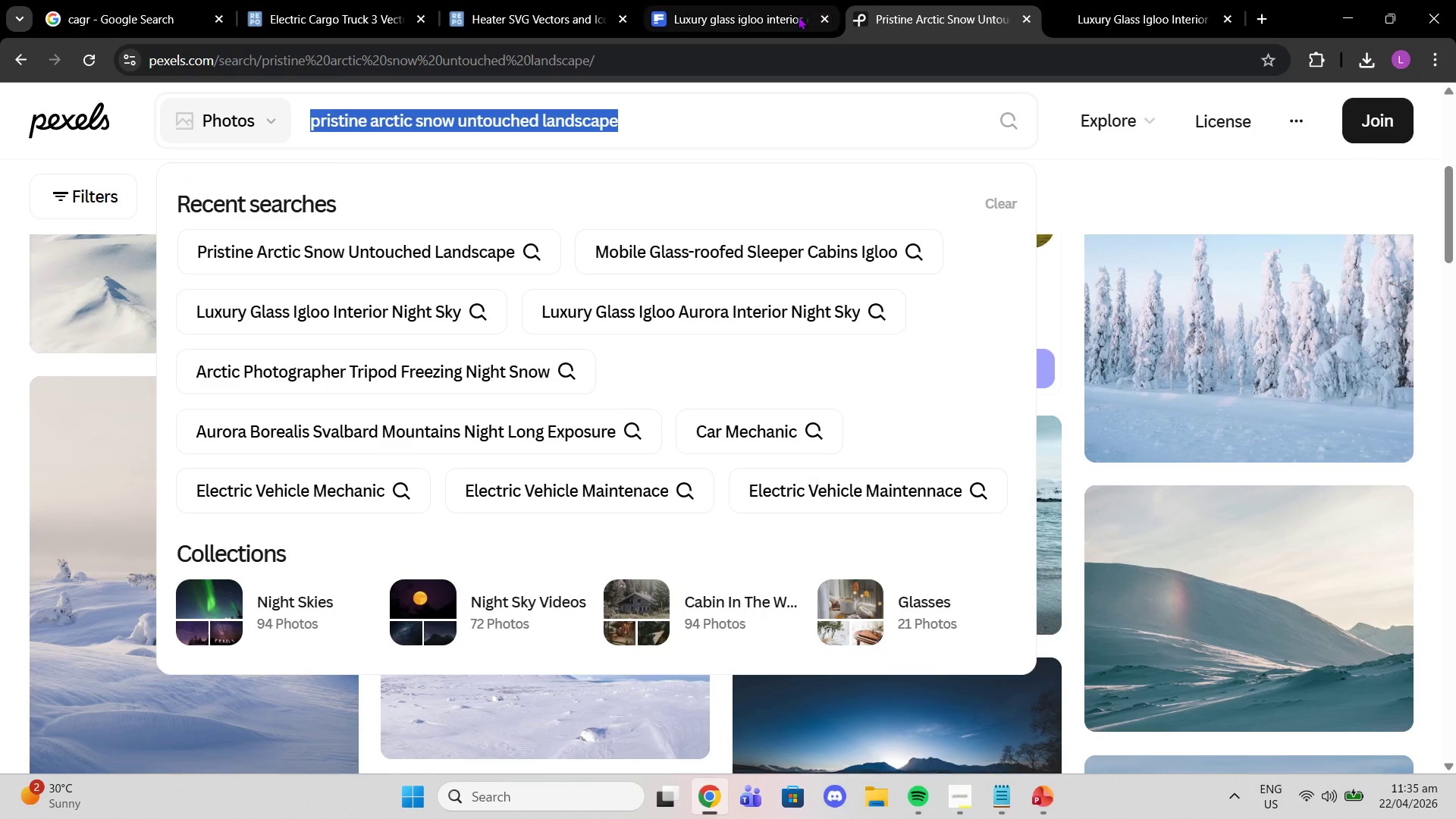 
left_click([798, 16])
 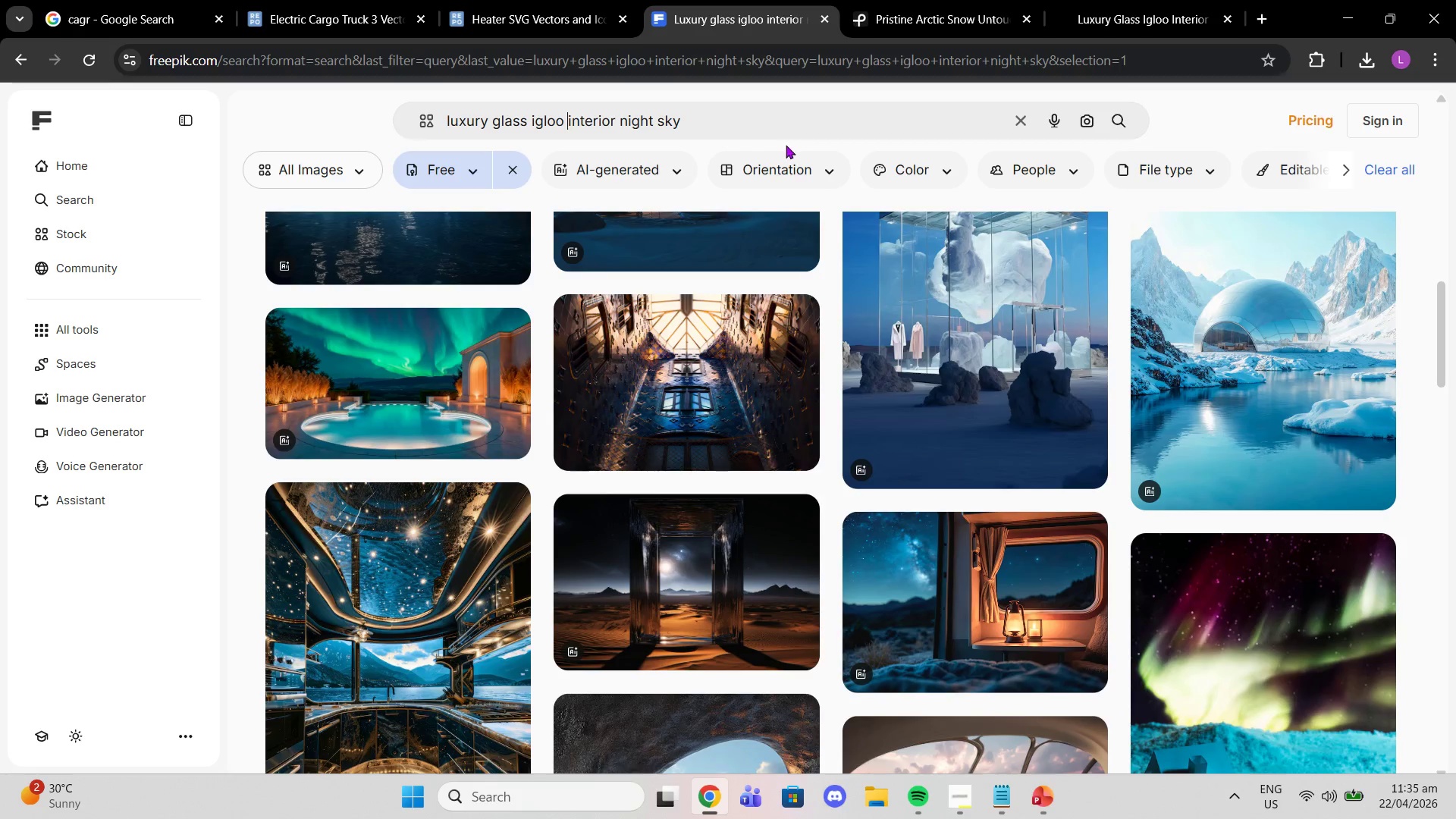 
left_click_drag(start_coordinate=[766, 115], to_coordinate=[0, 132])
 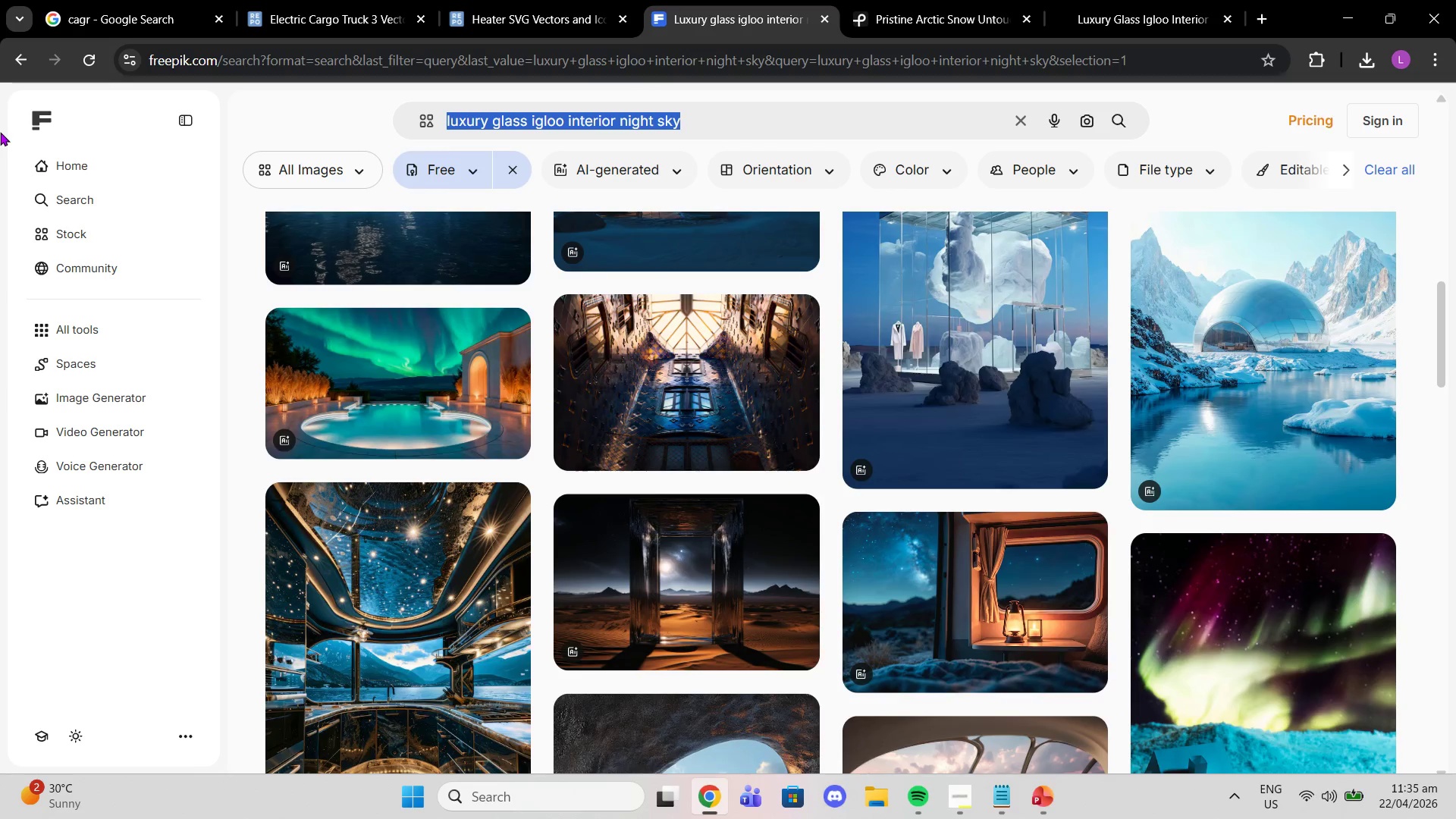 
key(Control+V)
 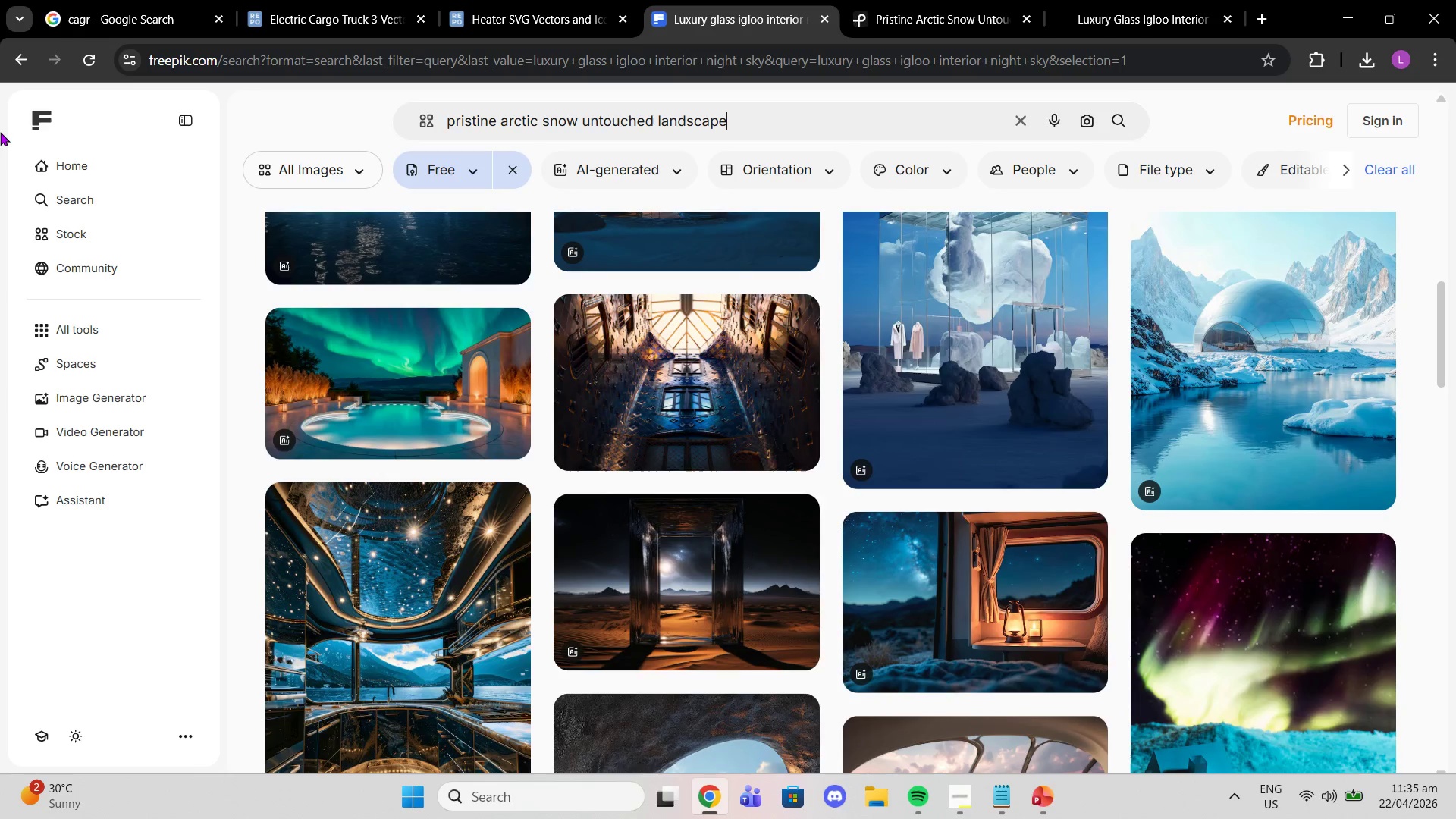 
key(Enter)
 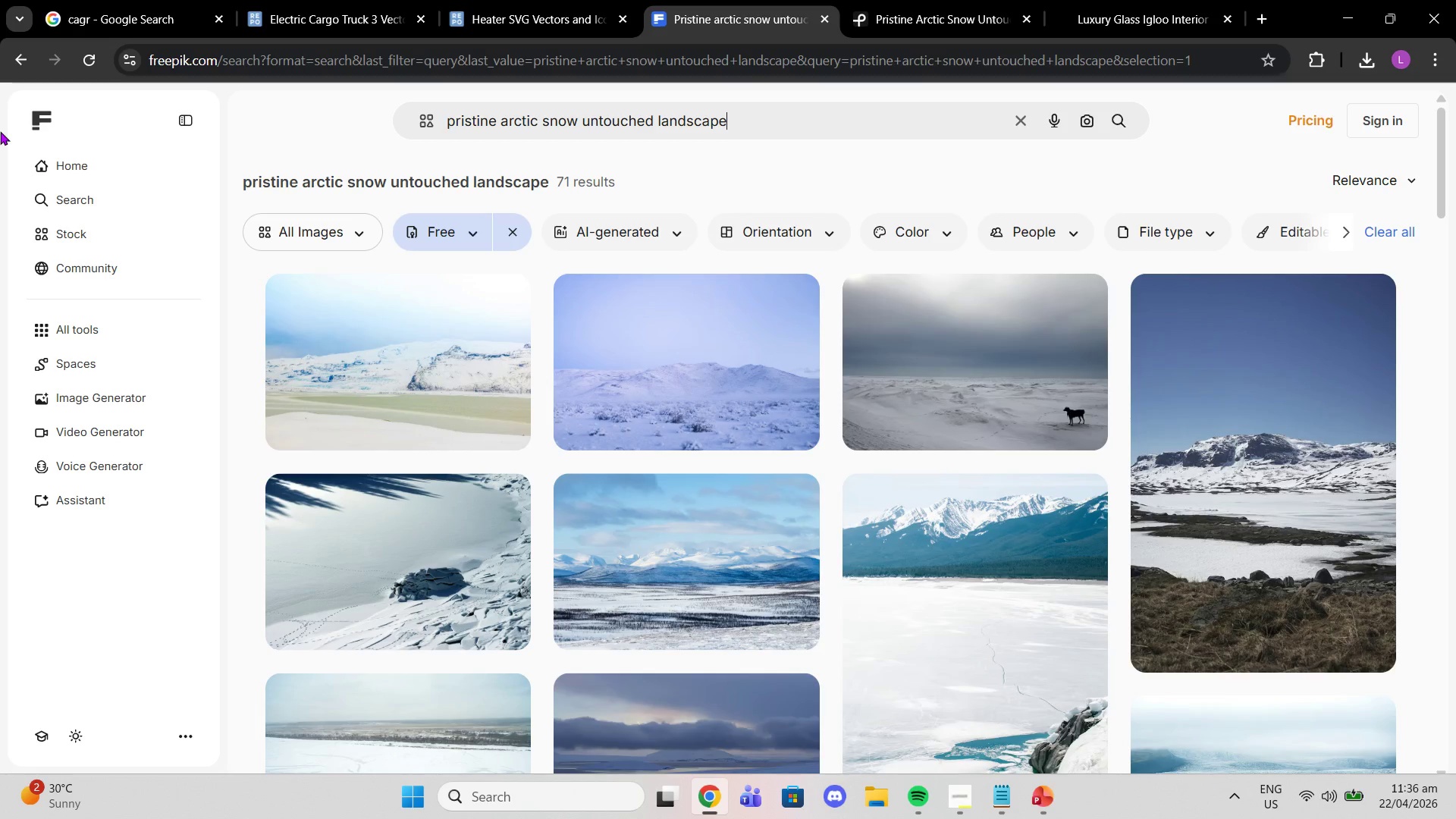 
wait(82.14)
 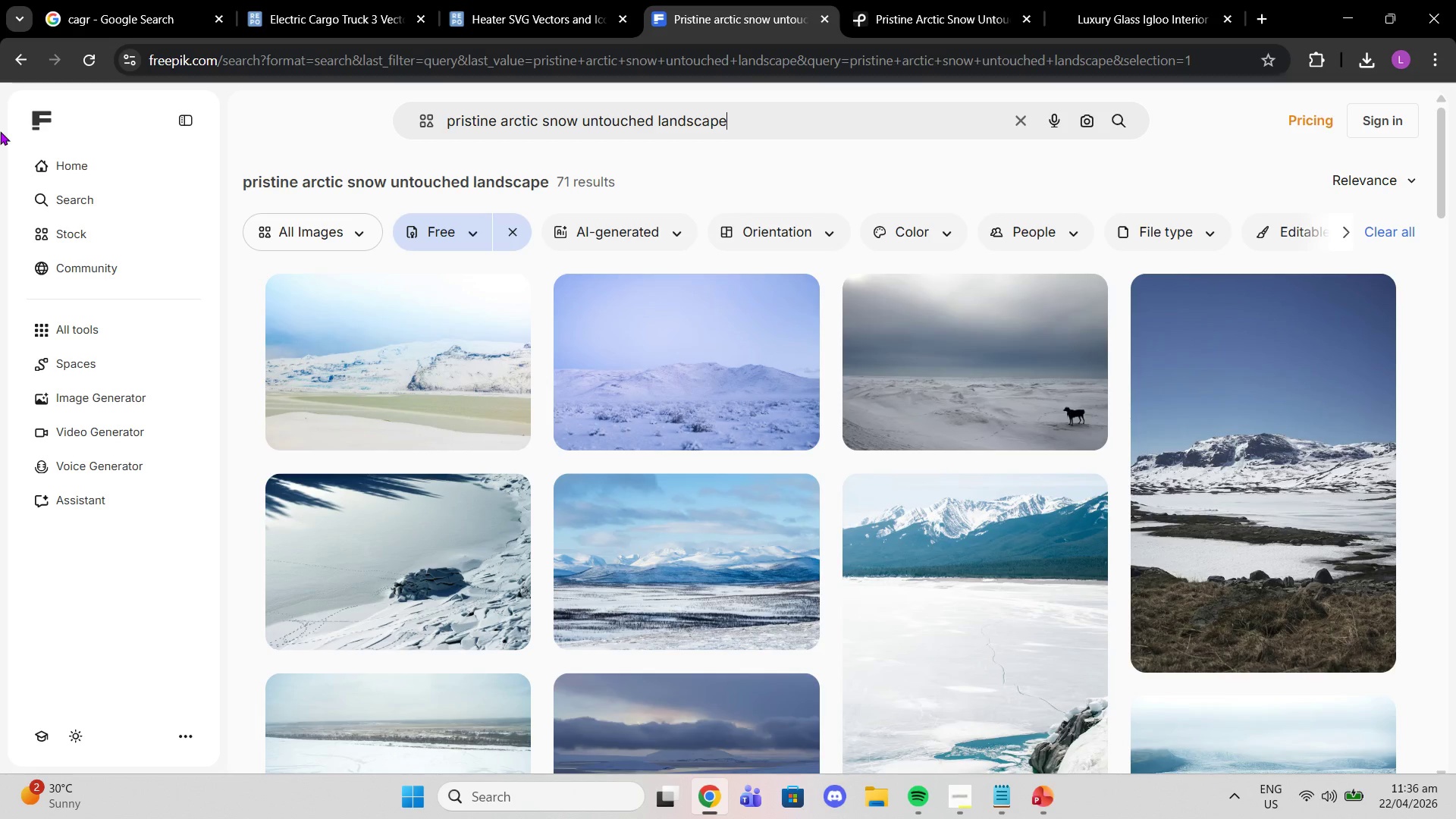 
scroll: coordinate [1030, 529], scroll_direction: down, amount: 7.0
 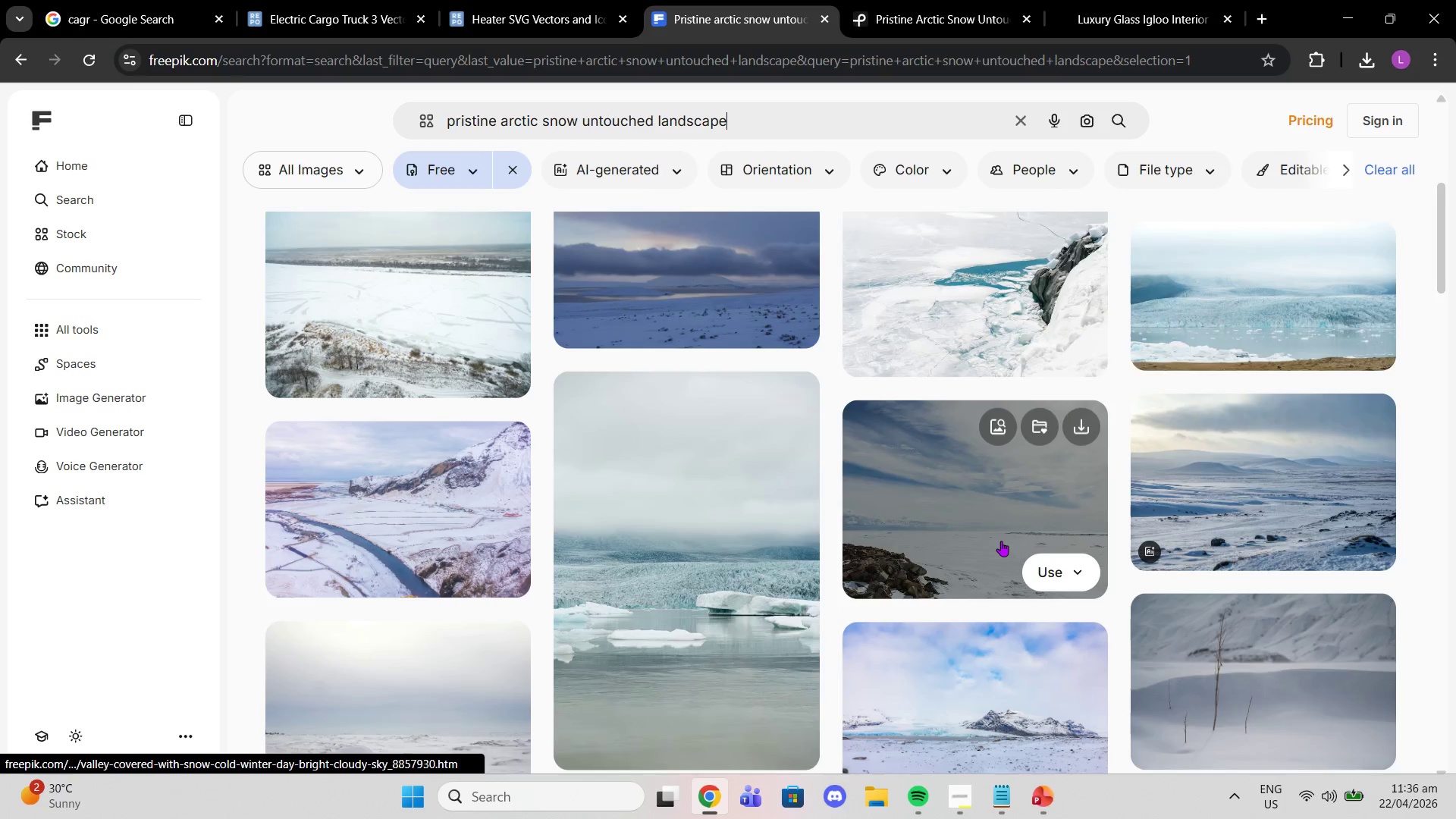 
scroll: coordinate [1001, 540], scroll_direction: down, amount: 3.0
 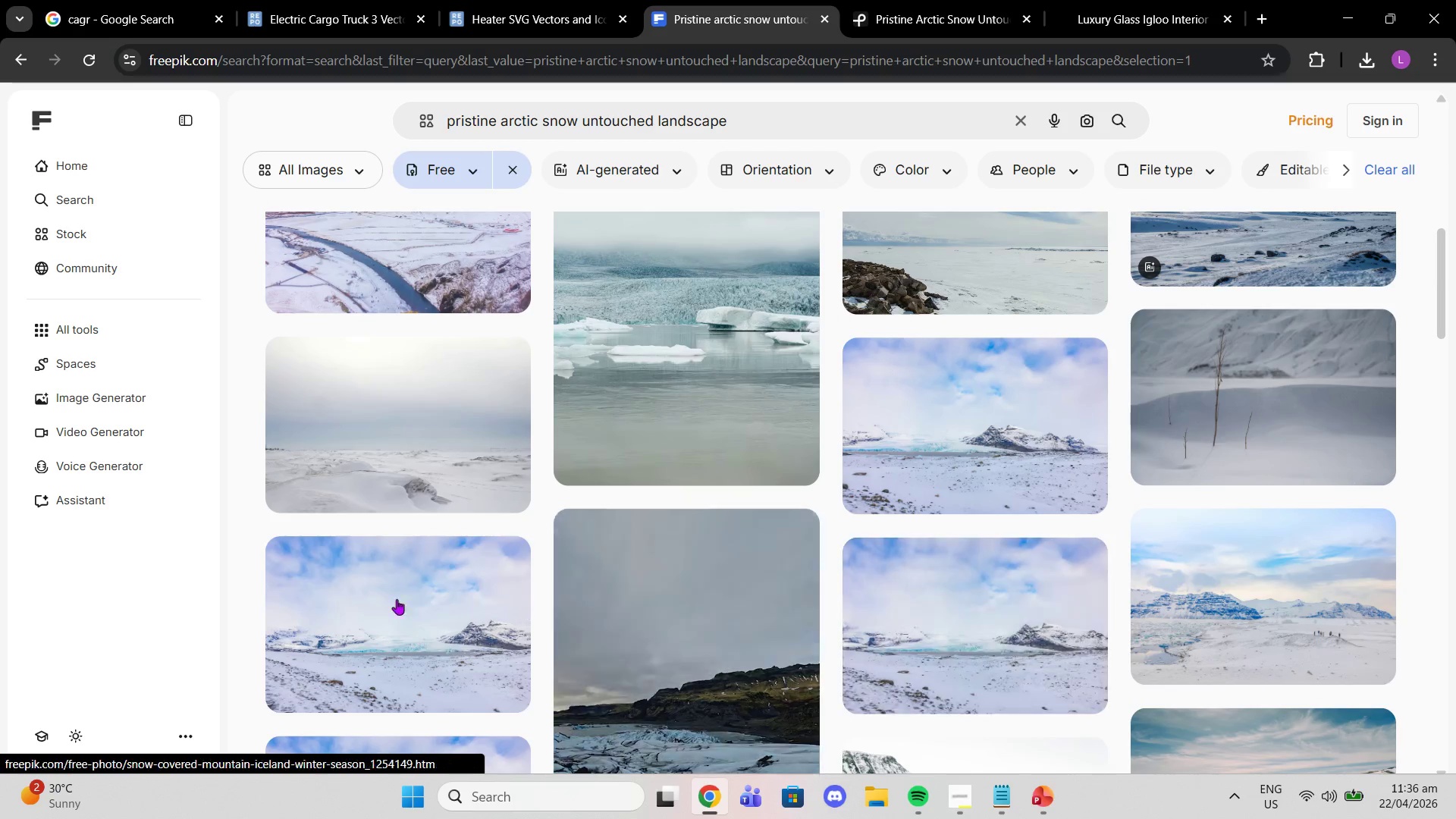 
left_click([388, 598])
 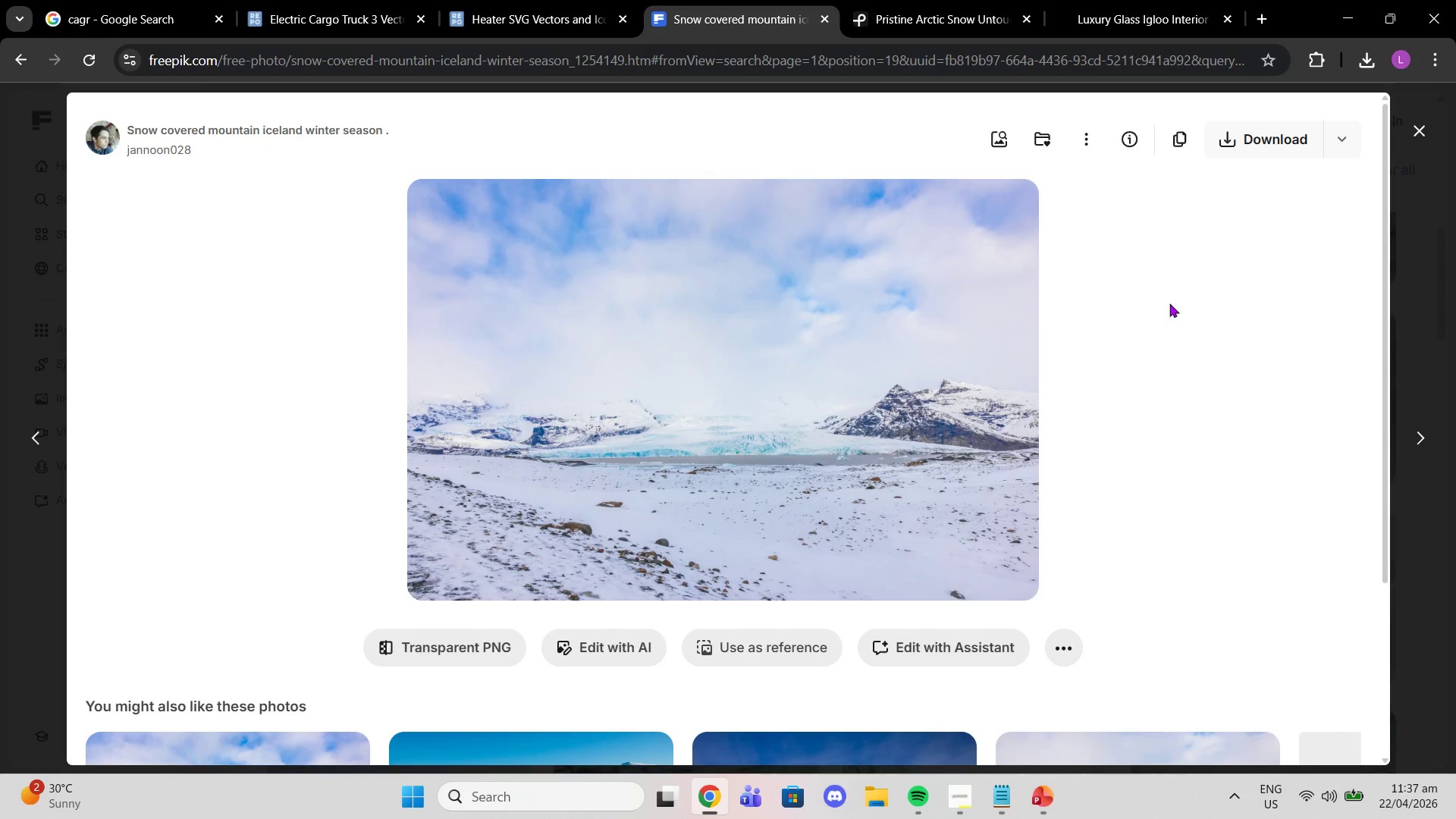 
left_click([1247, 152])
 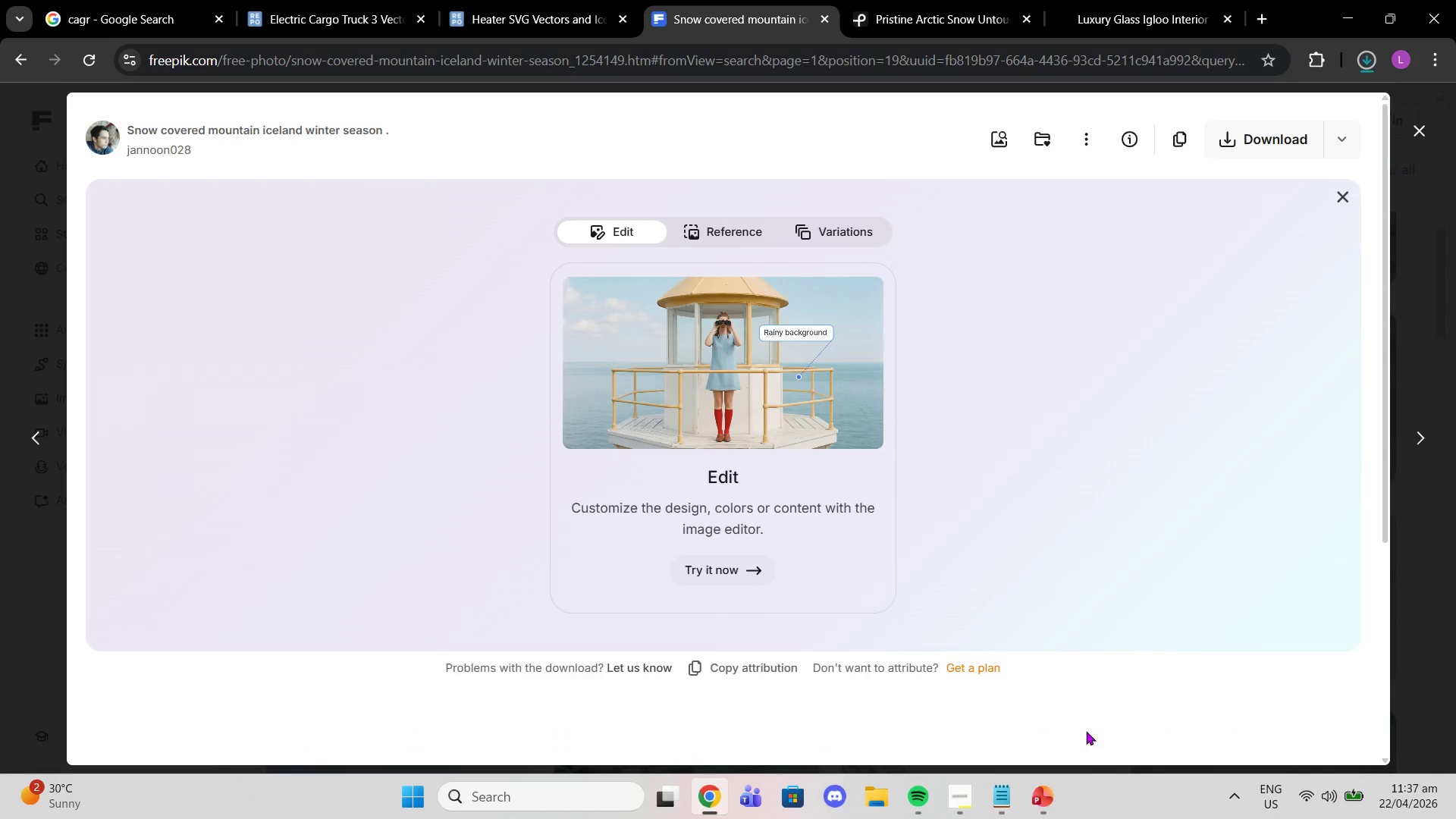 
left_click([1043, 795])
 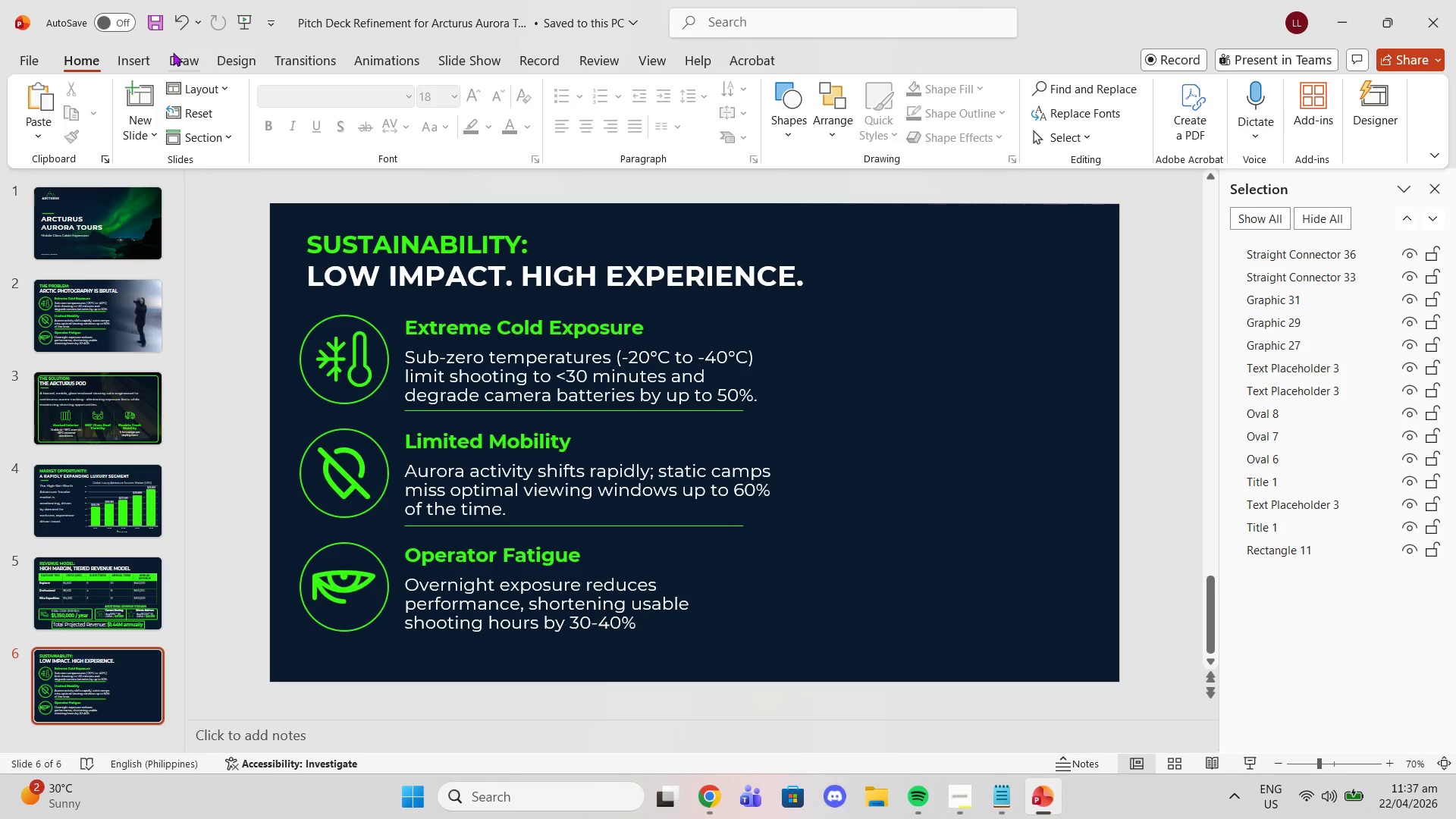 
left_click([155, 53])
 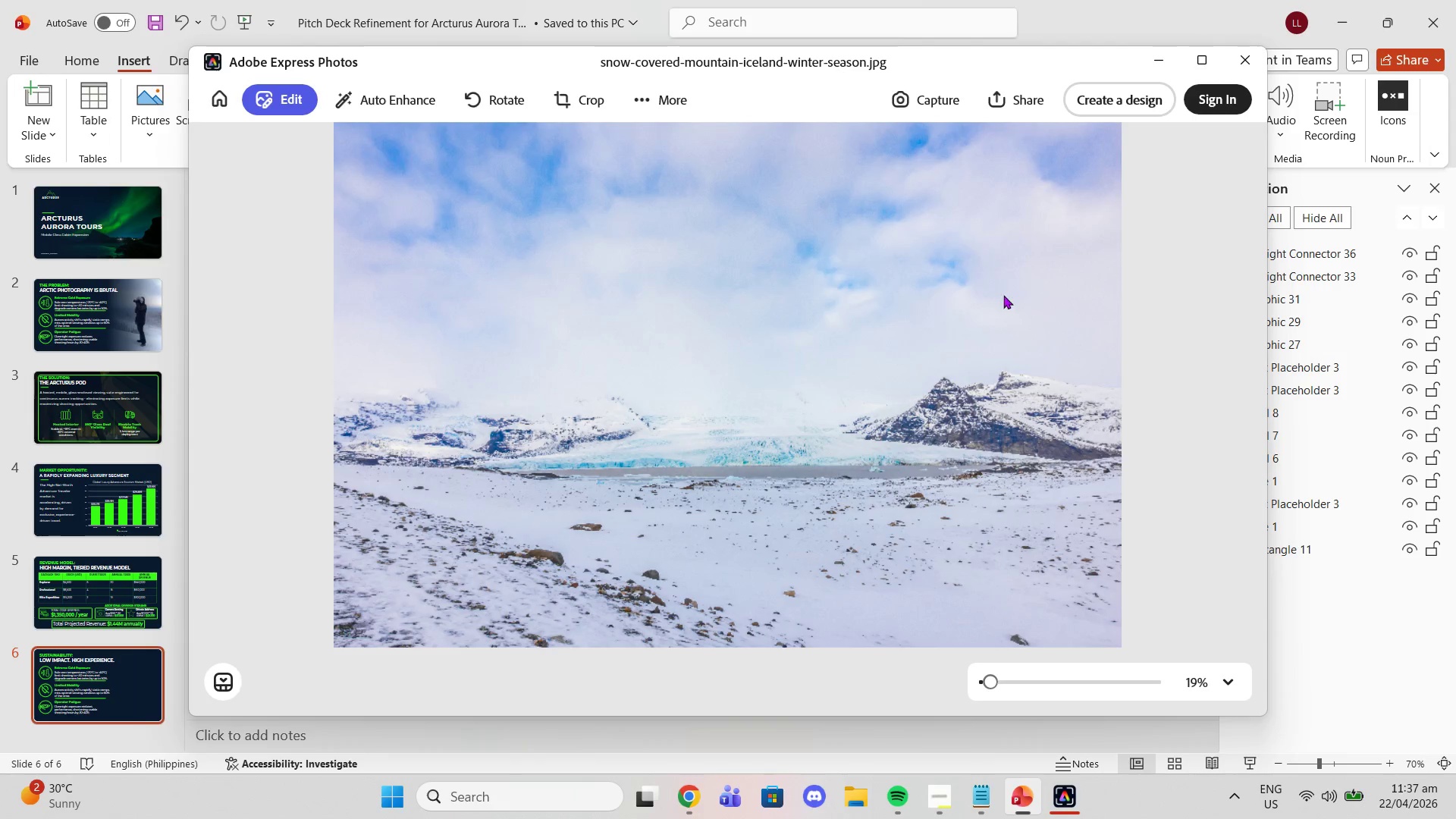 
left_click([1245, 61])
 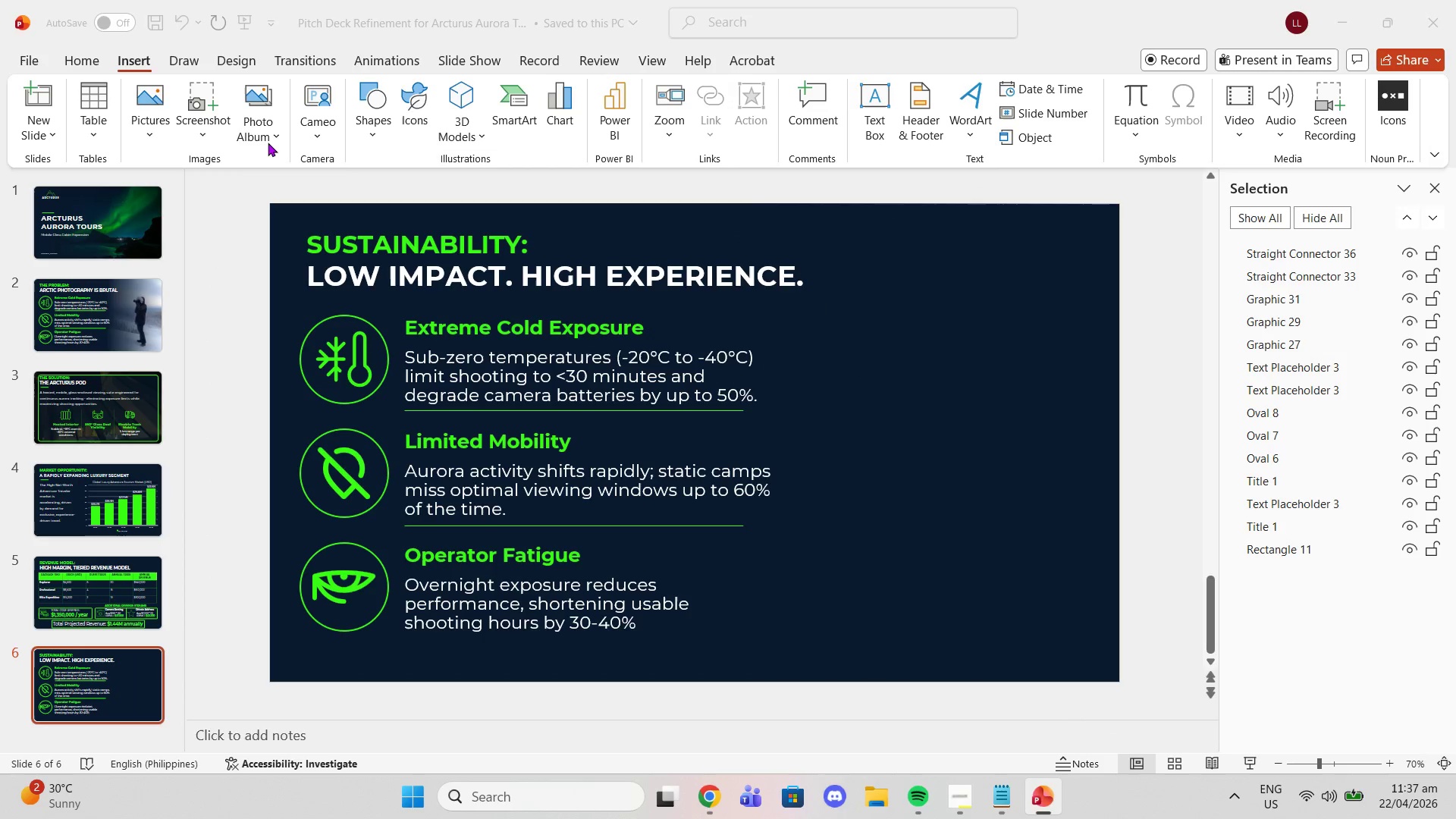 
left_click([149, 131])
 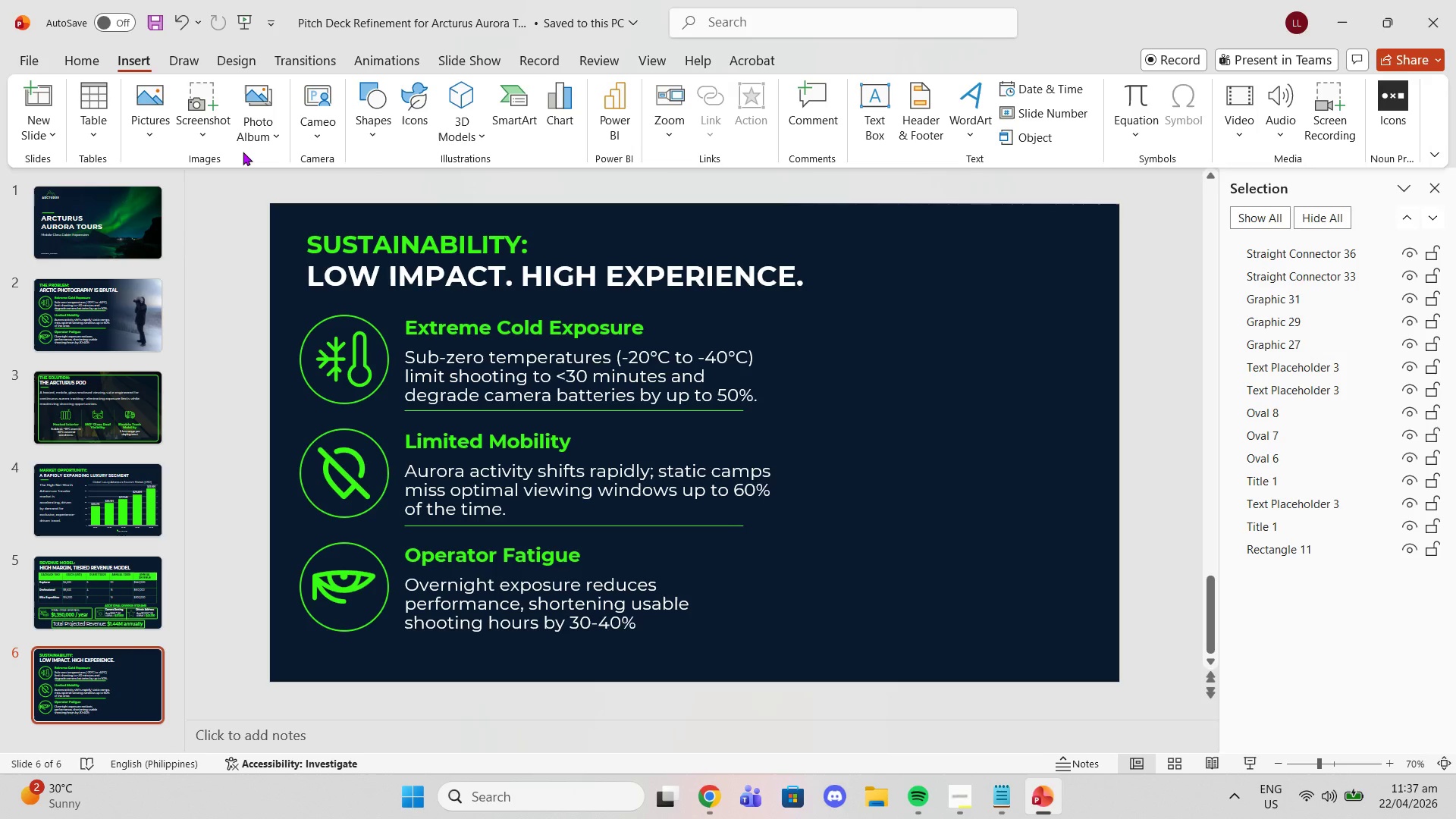 
wait(10.22)
 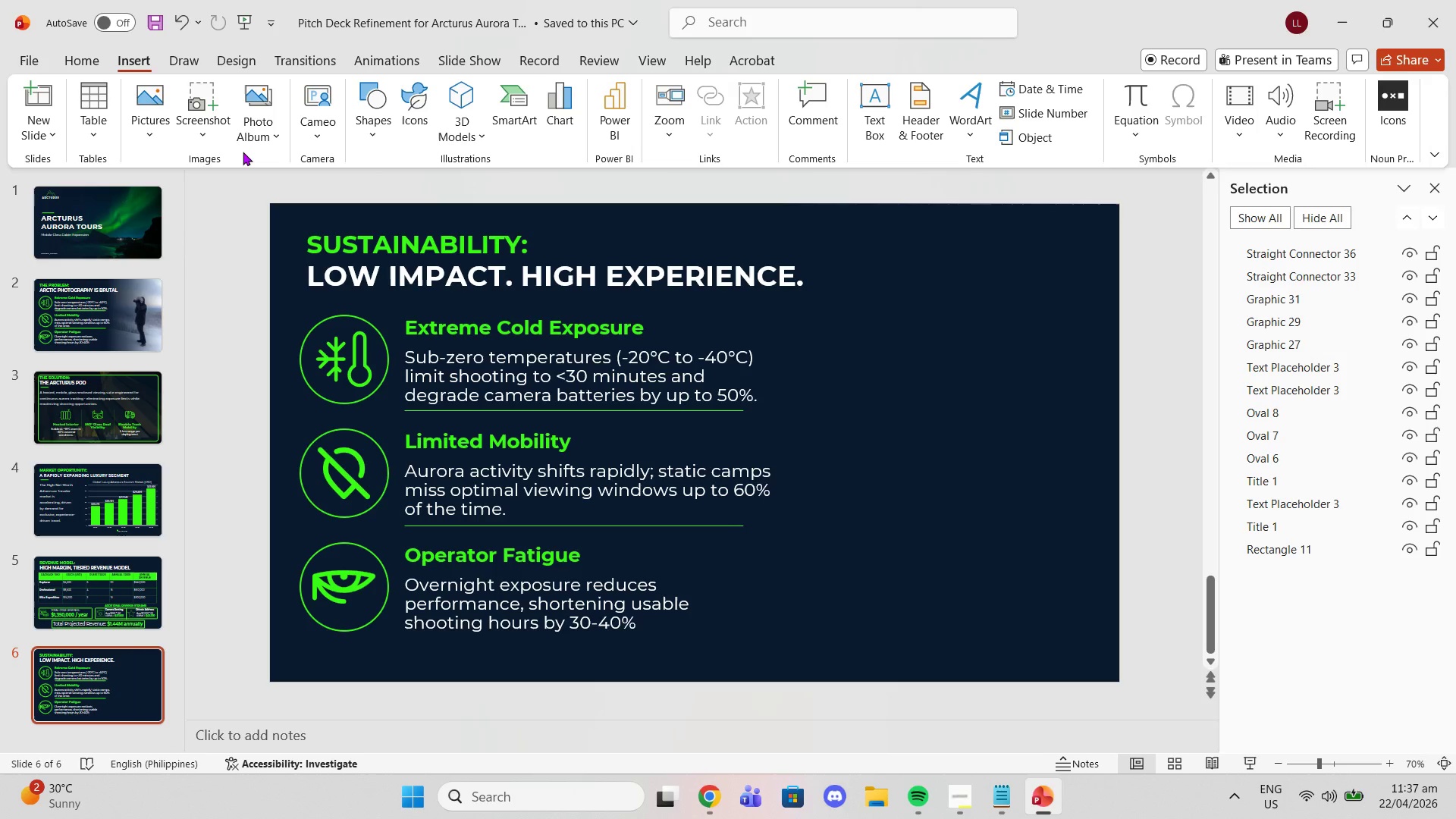 
left_click([158, 130])
 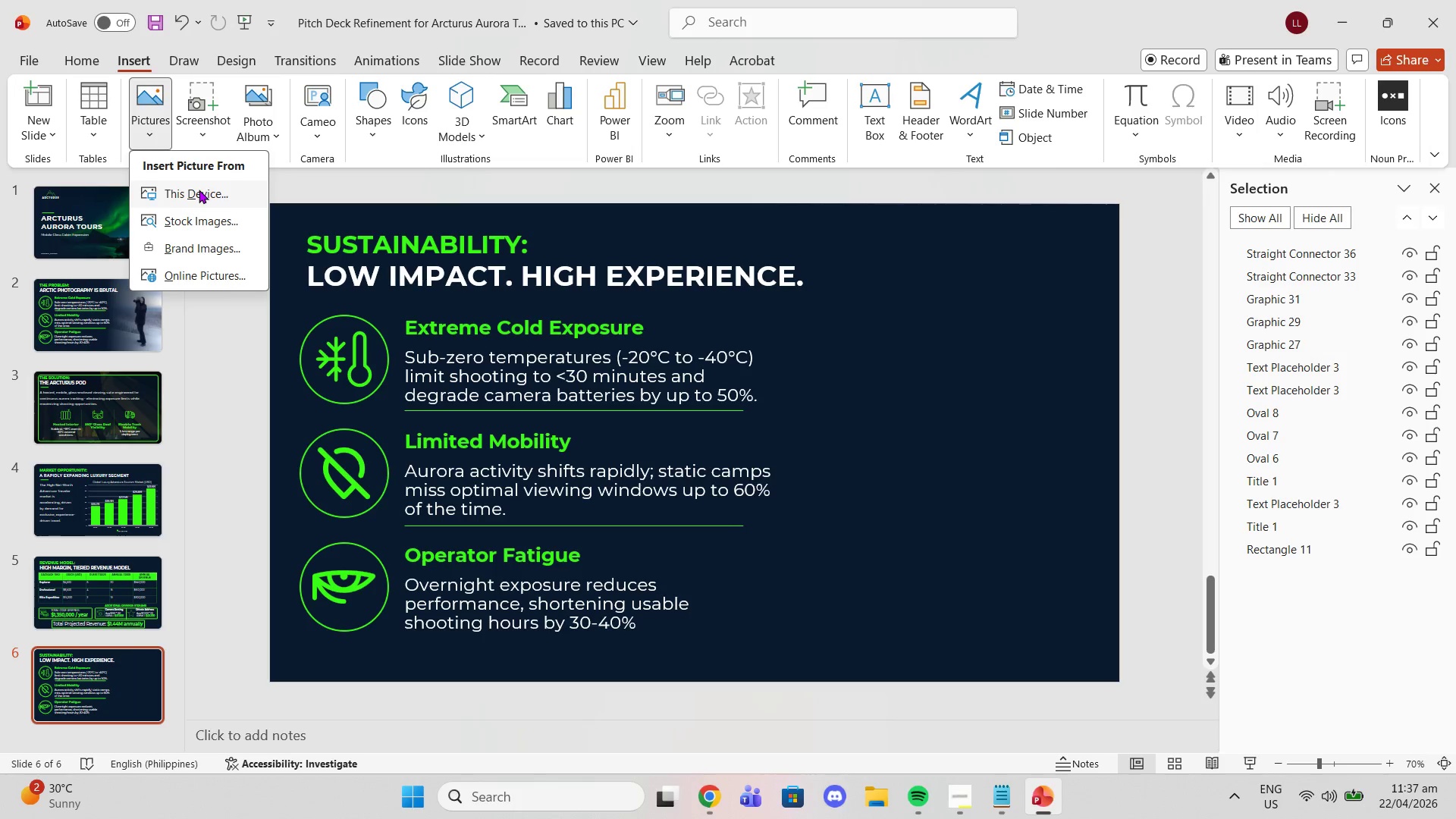 
left_click([199, 190])
 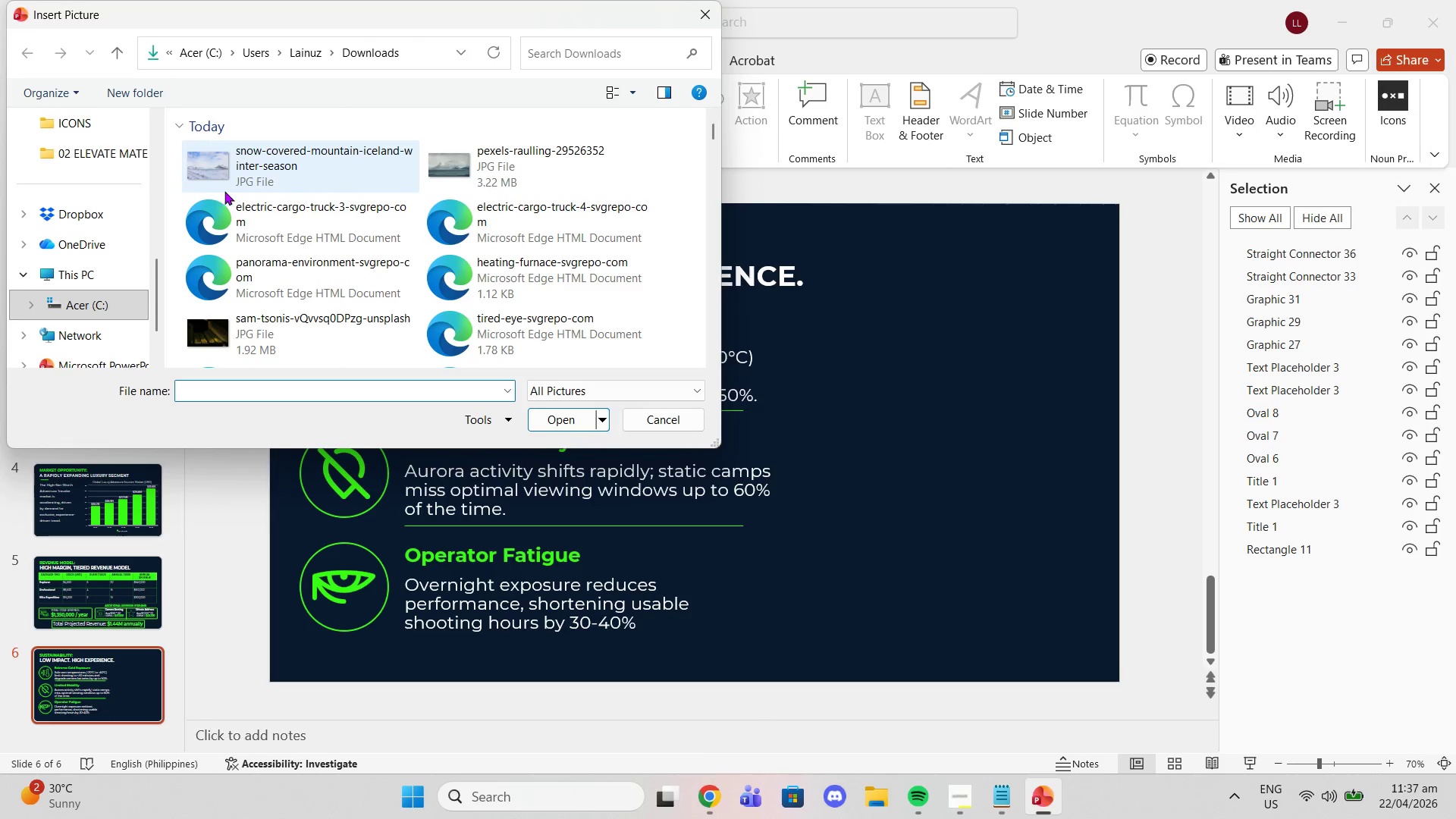 
left_click([233, 184])
 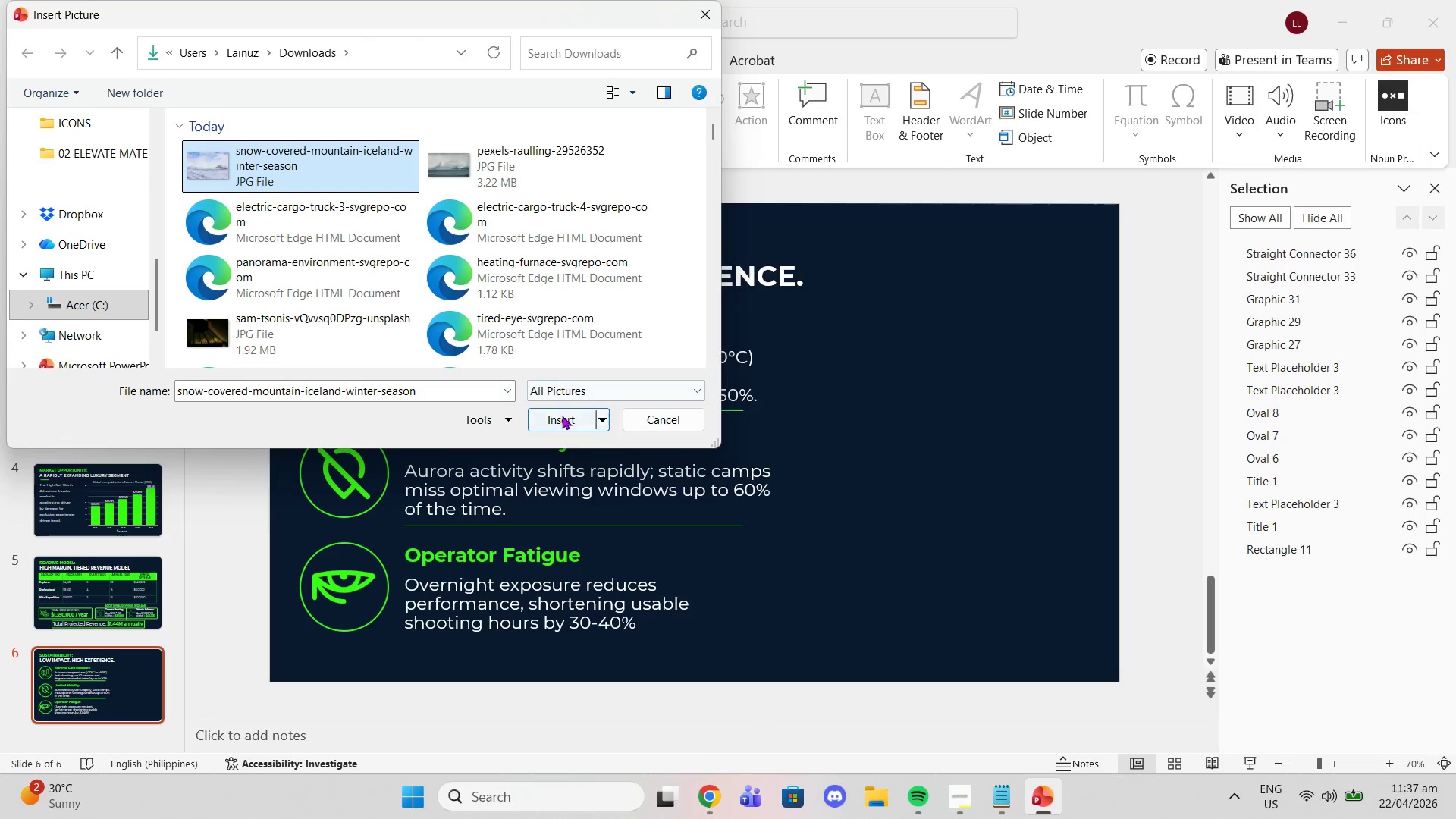 
left_click([564, 417])
 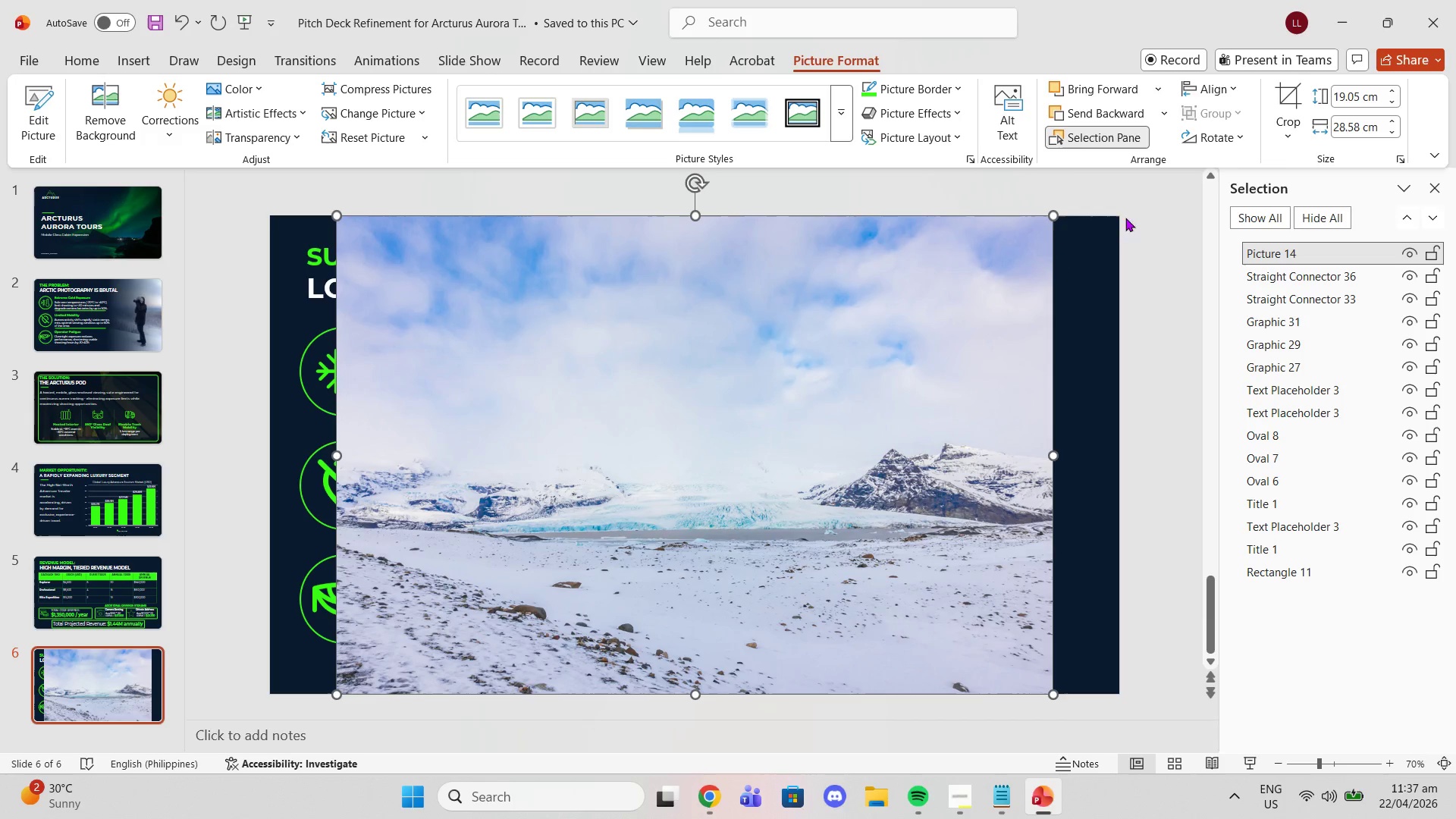 
left_click_drag(start_coordinate=[1052, 213], to_coordinate=[1119, 191])
 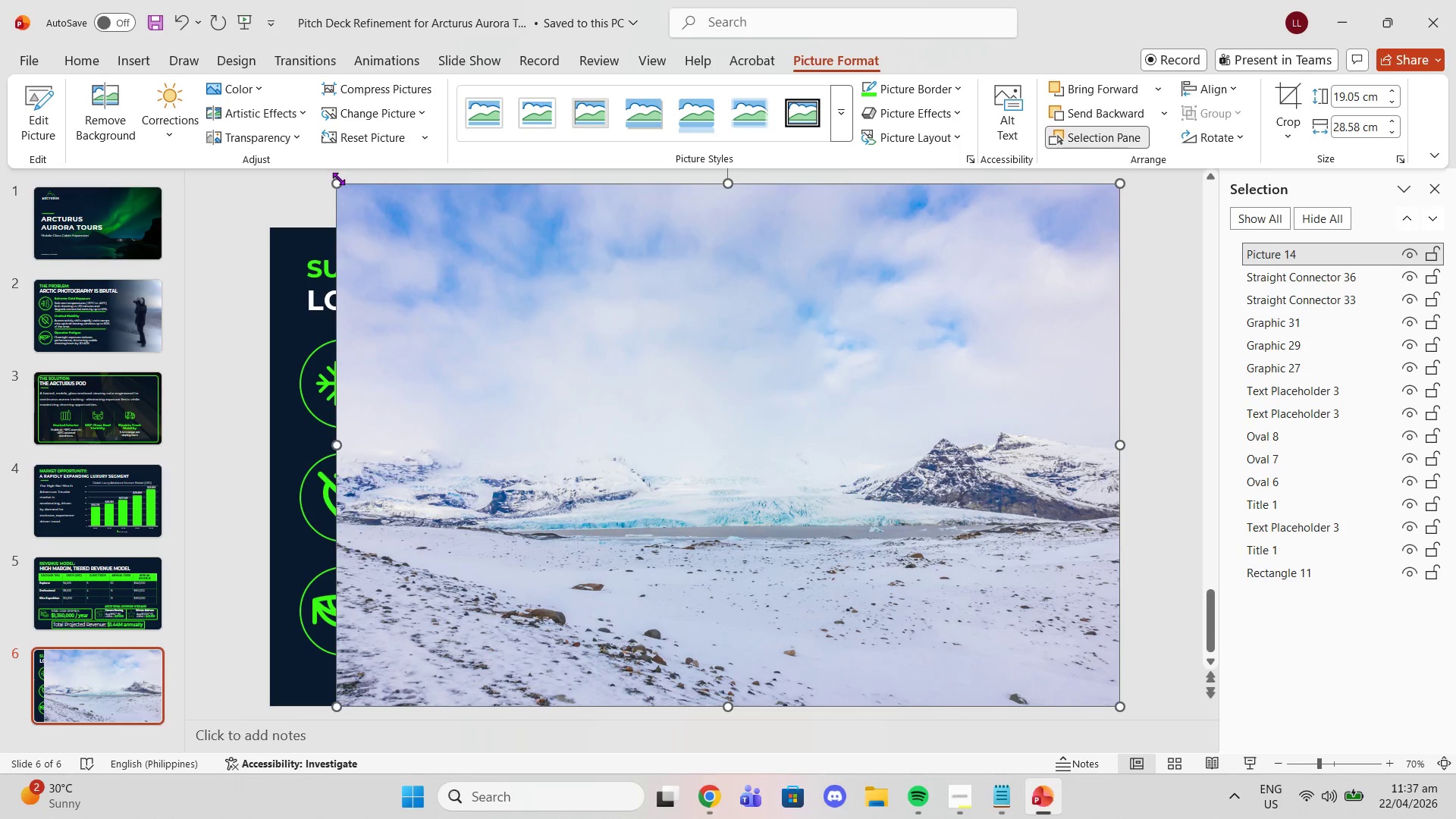 
left_click_drag(start_coordinate=[338, 178], to_coordinate=[303, 162])
 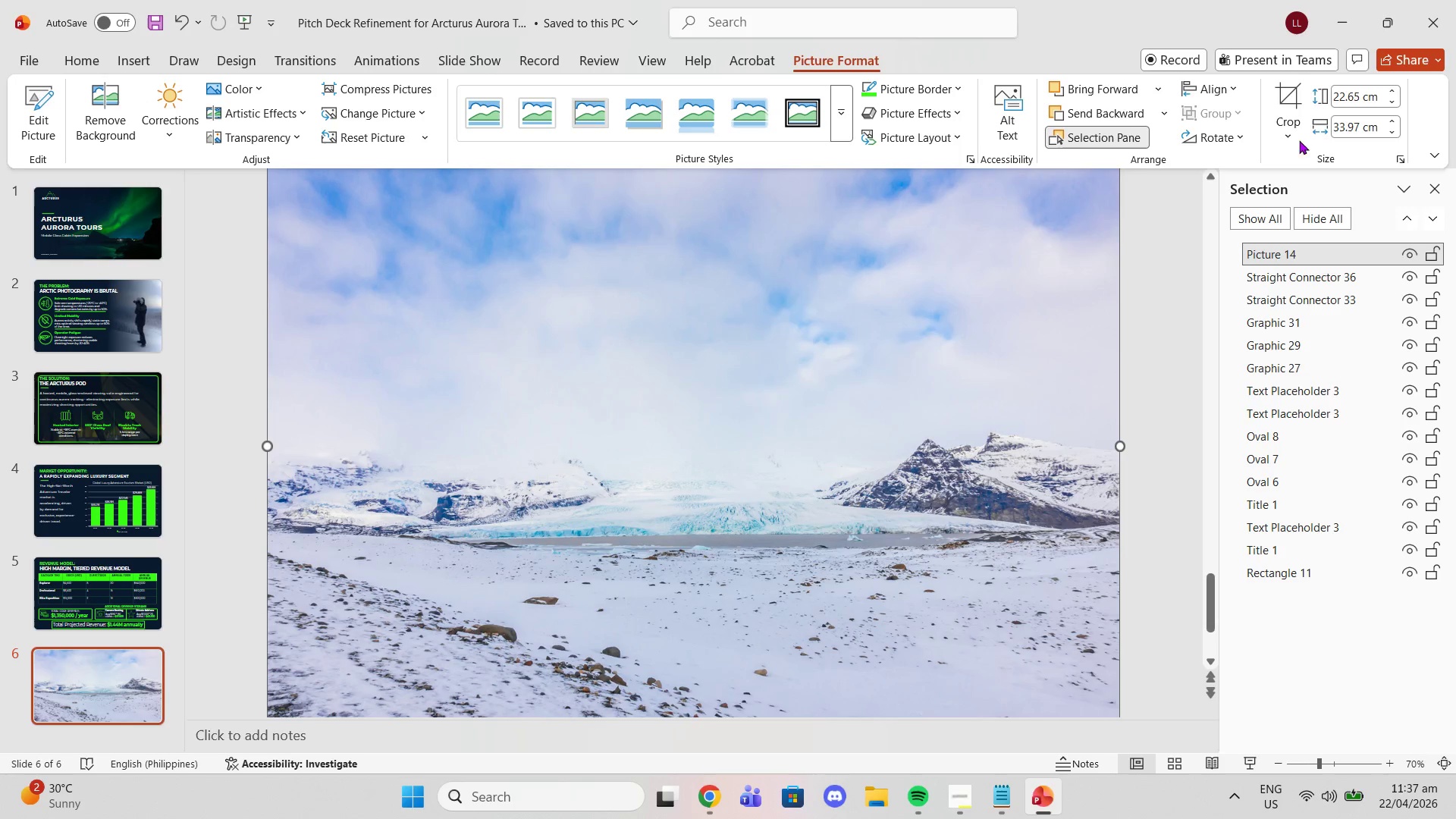 
left_click([1285, 111])
 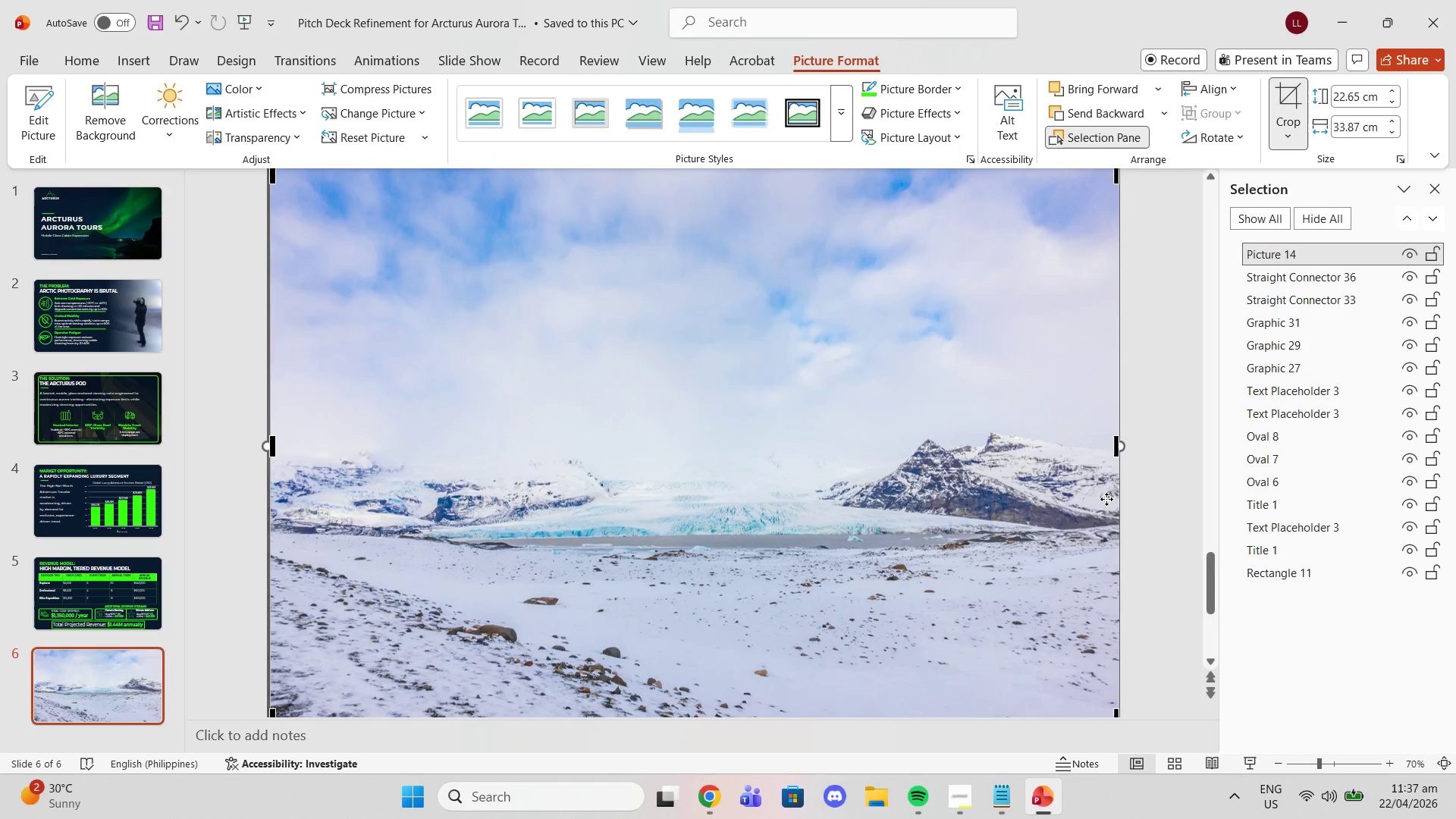 
left_click_drag(start_coordinate=[1114, 451], to_coordinate=[1121, 451])
 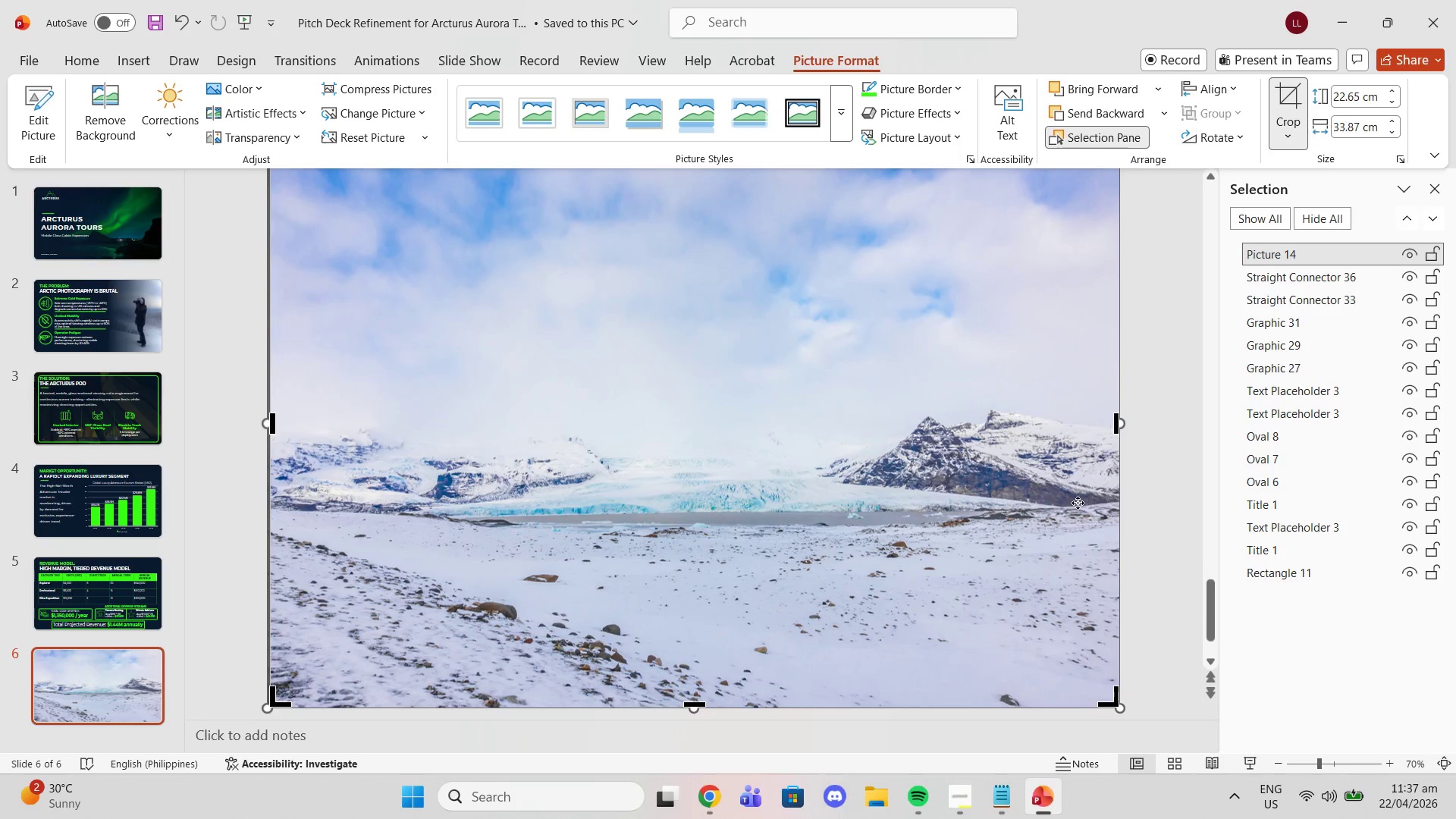 
scroll: coordinate [975, 566], scroll_direction: down, amount: 5.0
 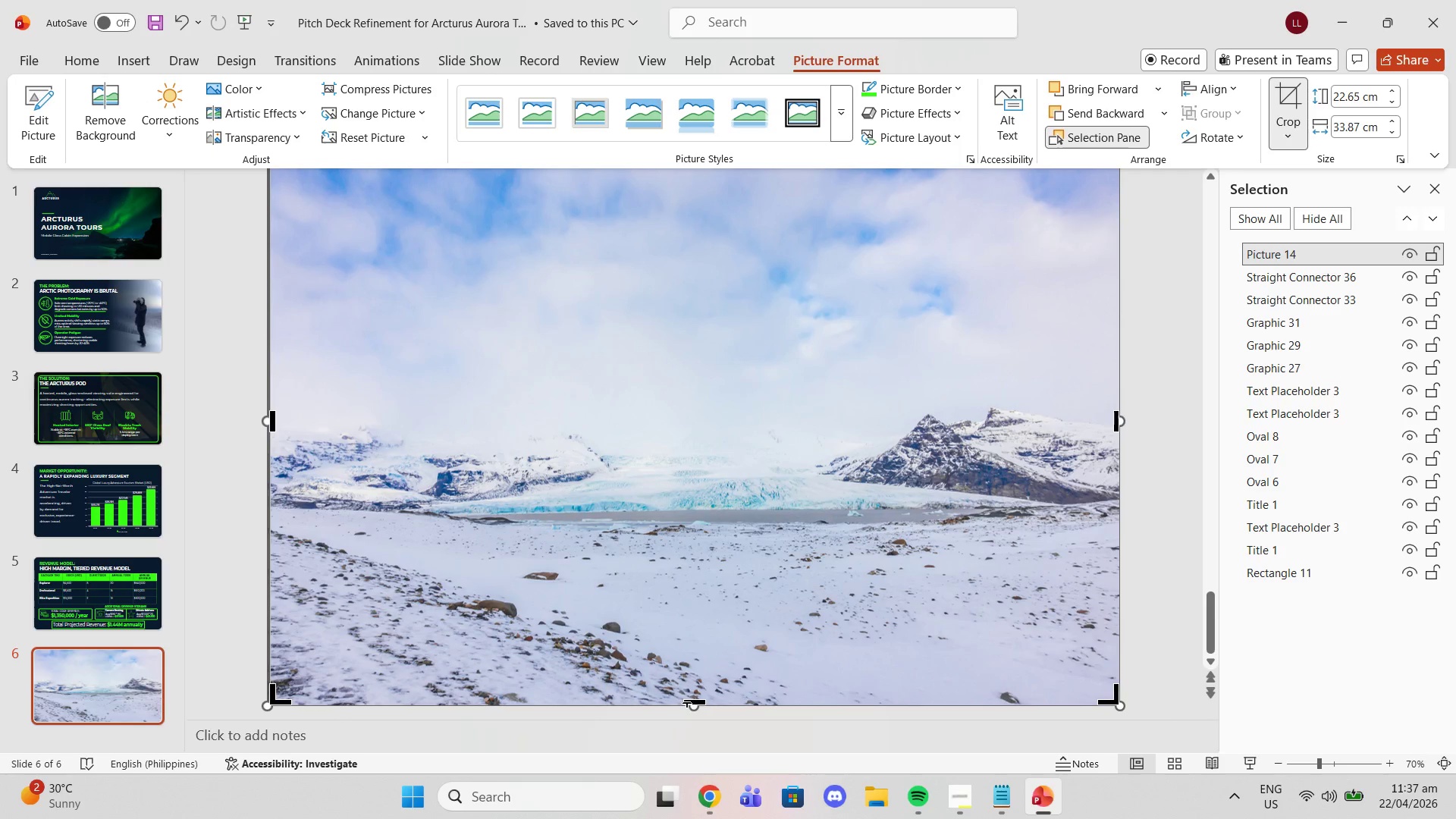 
left_click_drag(start_coordinate=[688, 701], to_coordinate=[697, 700])
 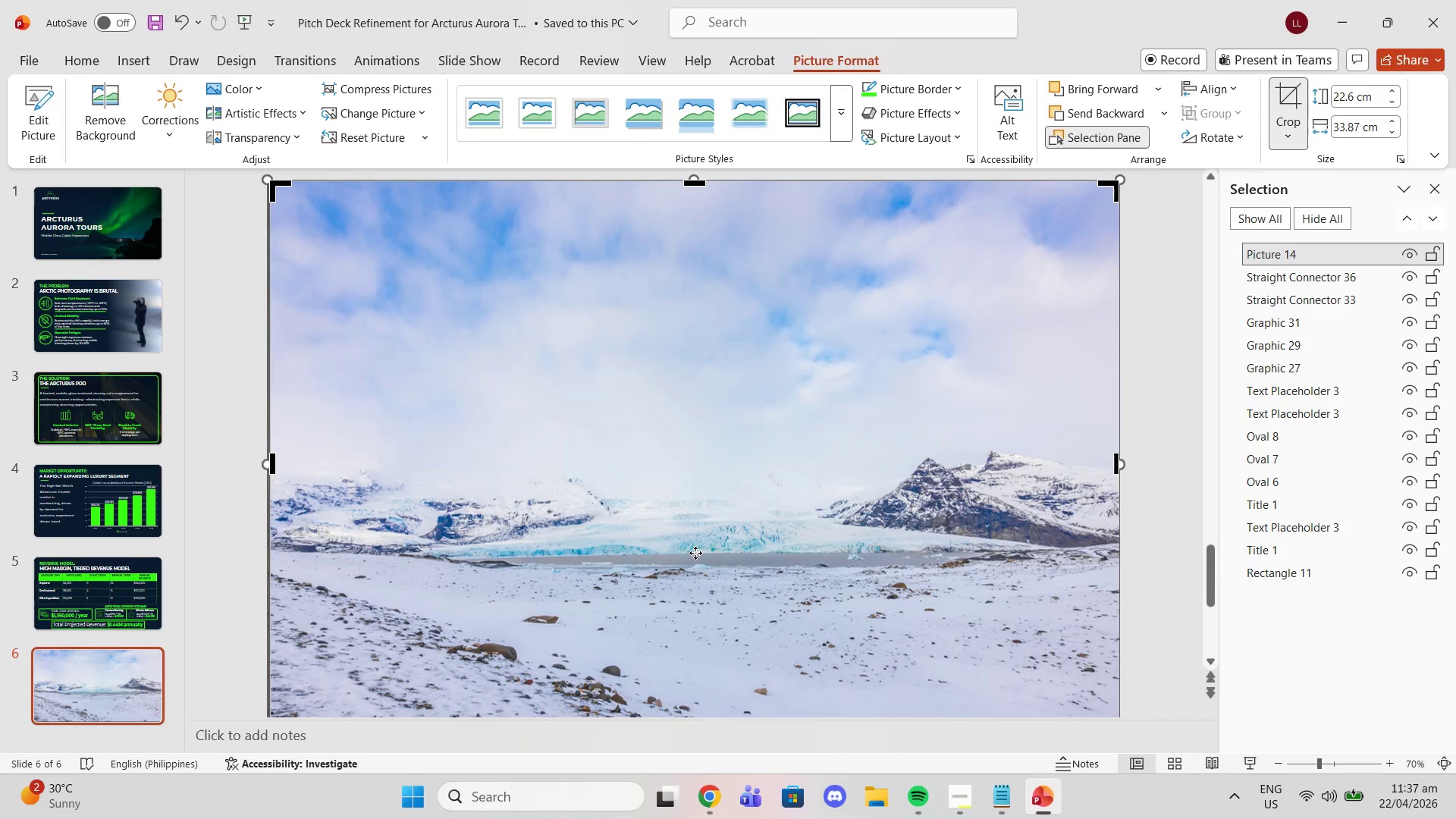 
scroll: coordinate [694, 532], scroll_direction: up, amount: 6.0
 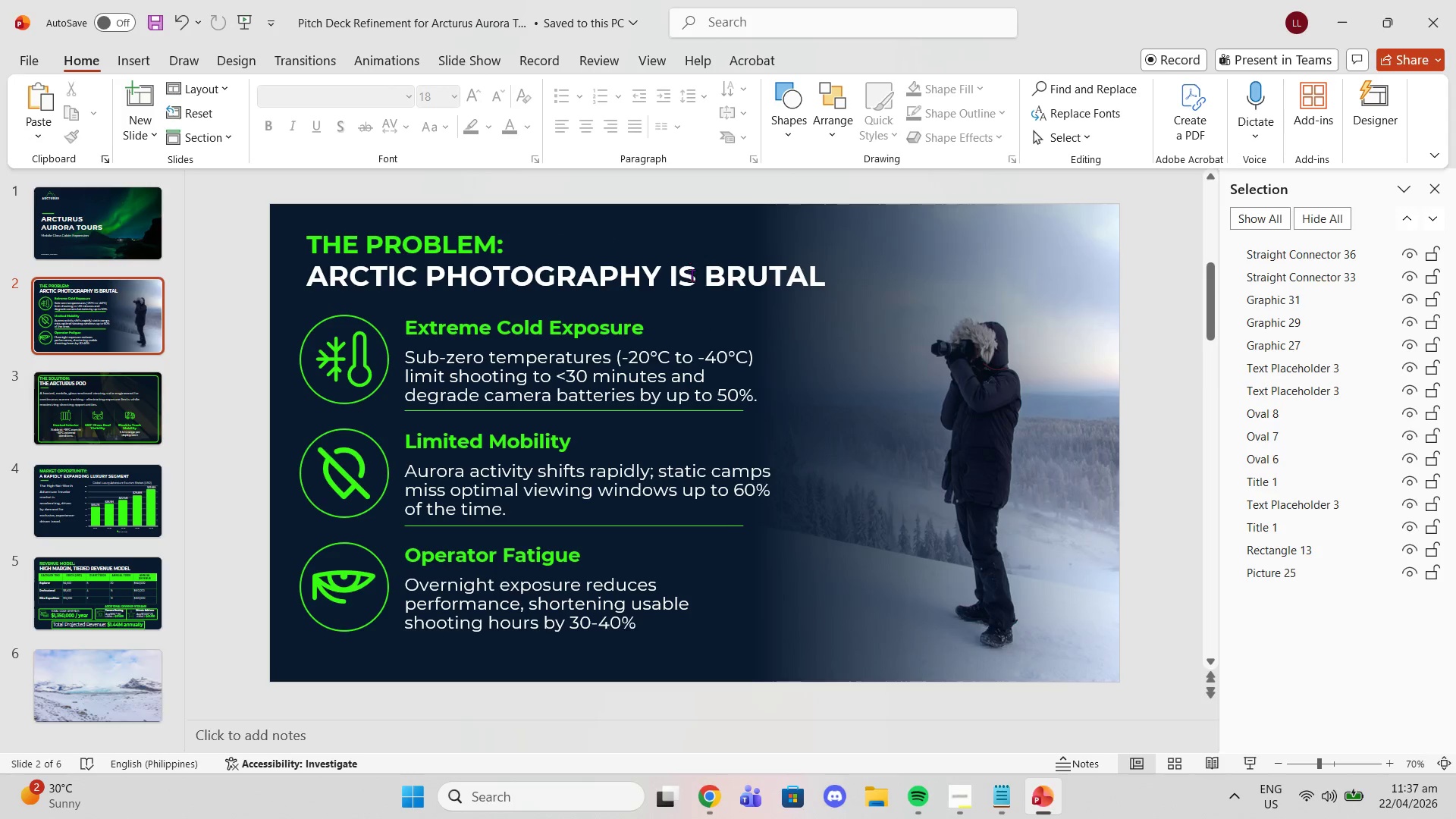 
scroll: coordinate [692, 297], scroll_direction: down, amount: 4.0
 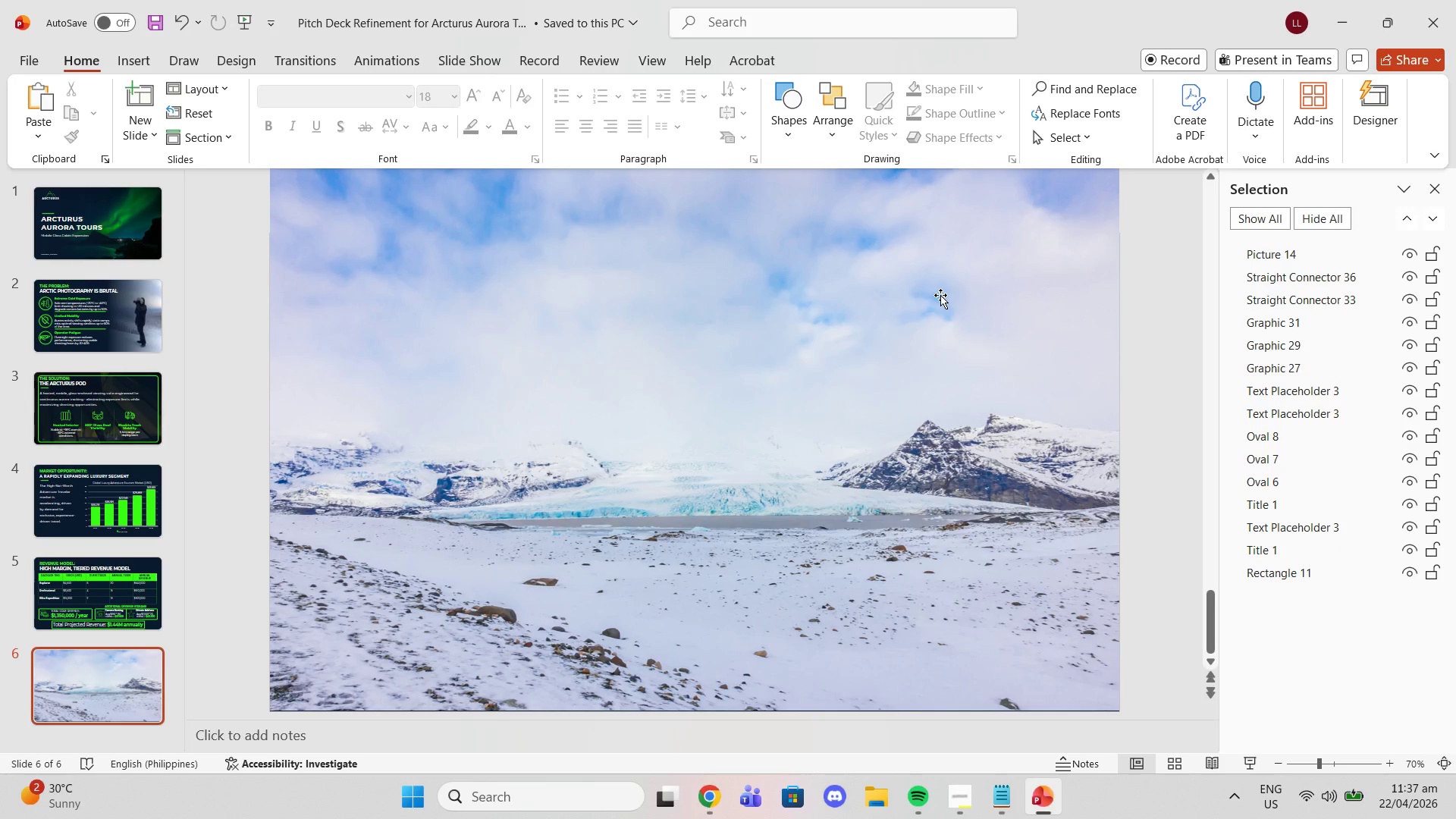 
left_click([940, 295])
 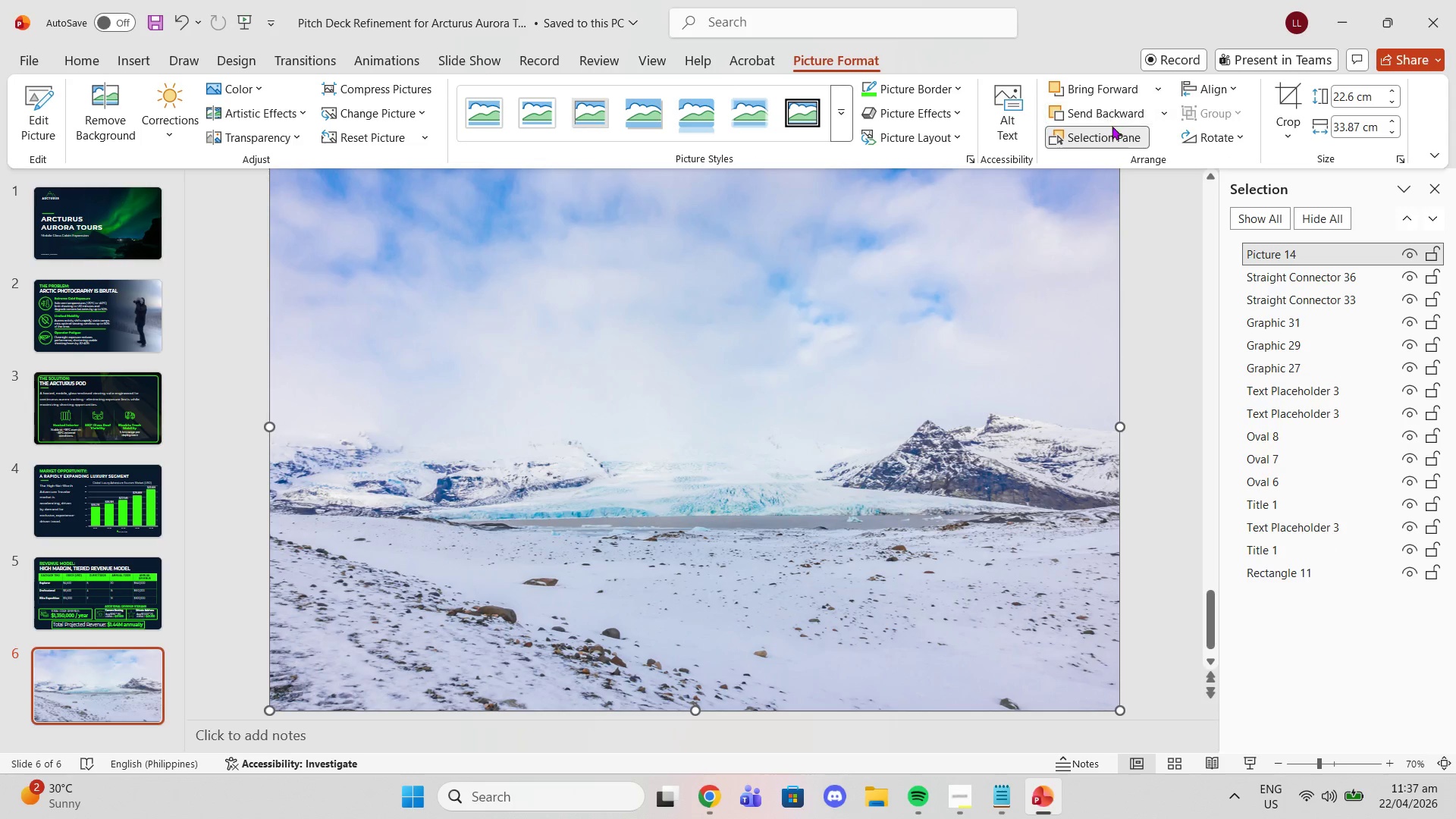 
left_click([1288, 100])
 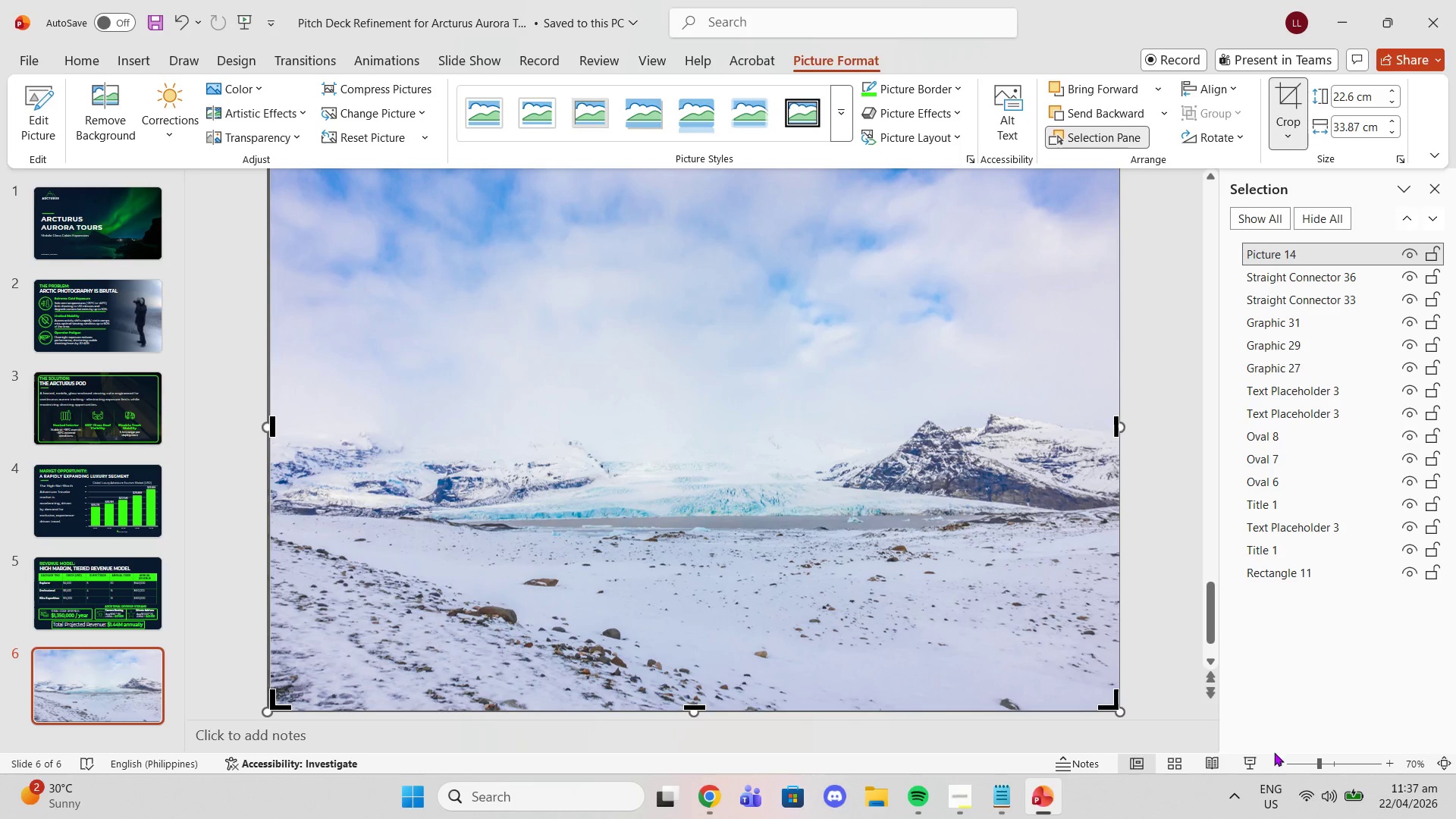 
double_click([1279, 764])
 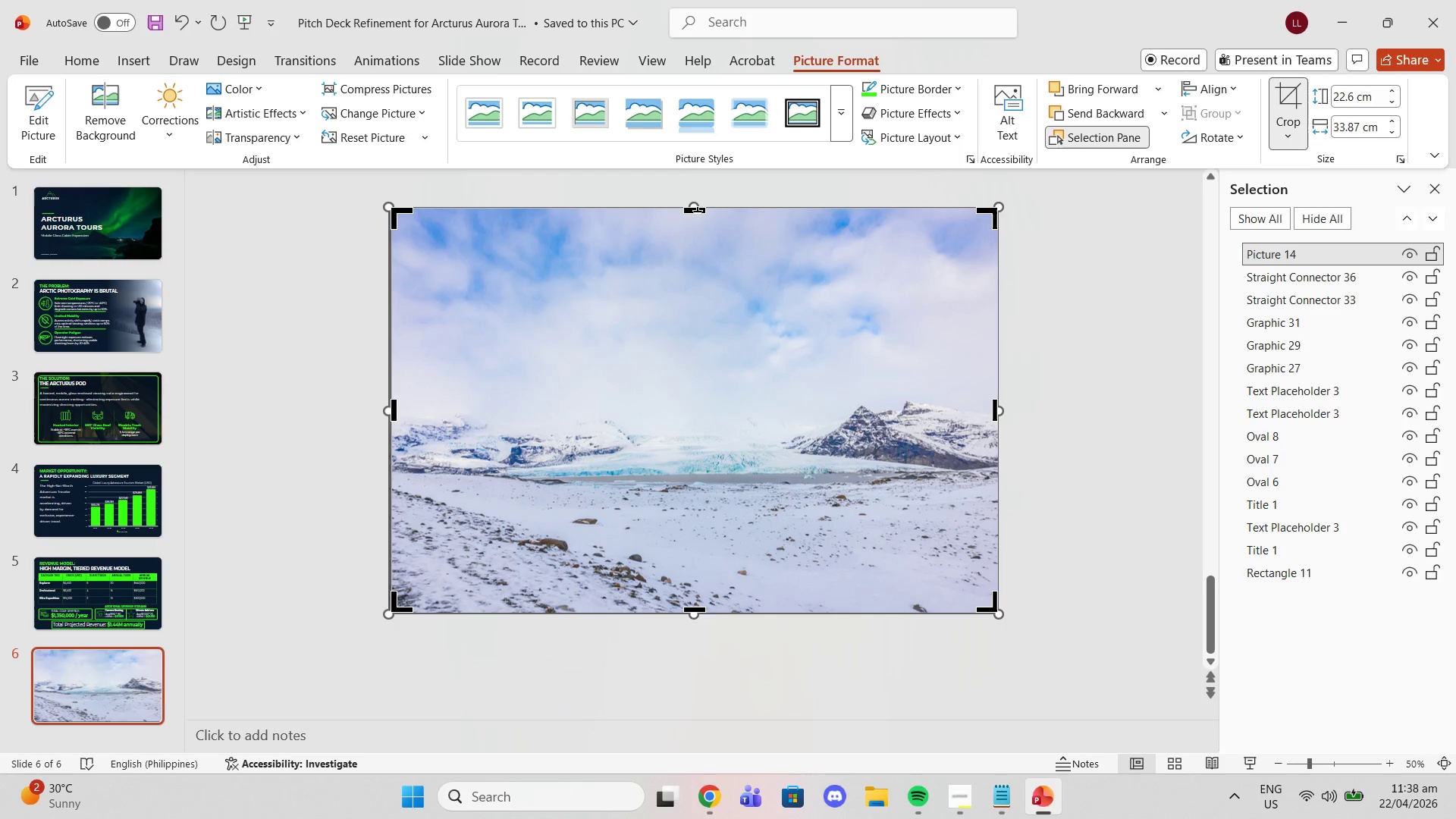 
left_click_drag(start_coordinate=[697, 212], to_coordinate=[698, 270])
 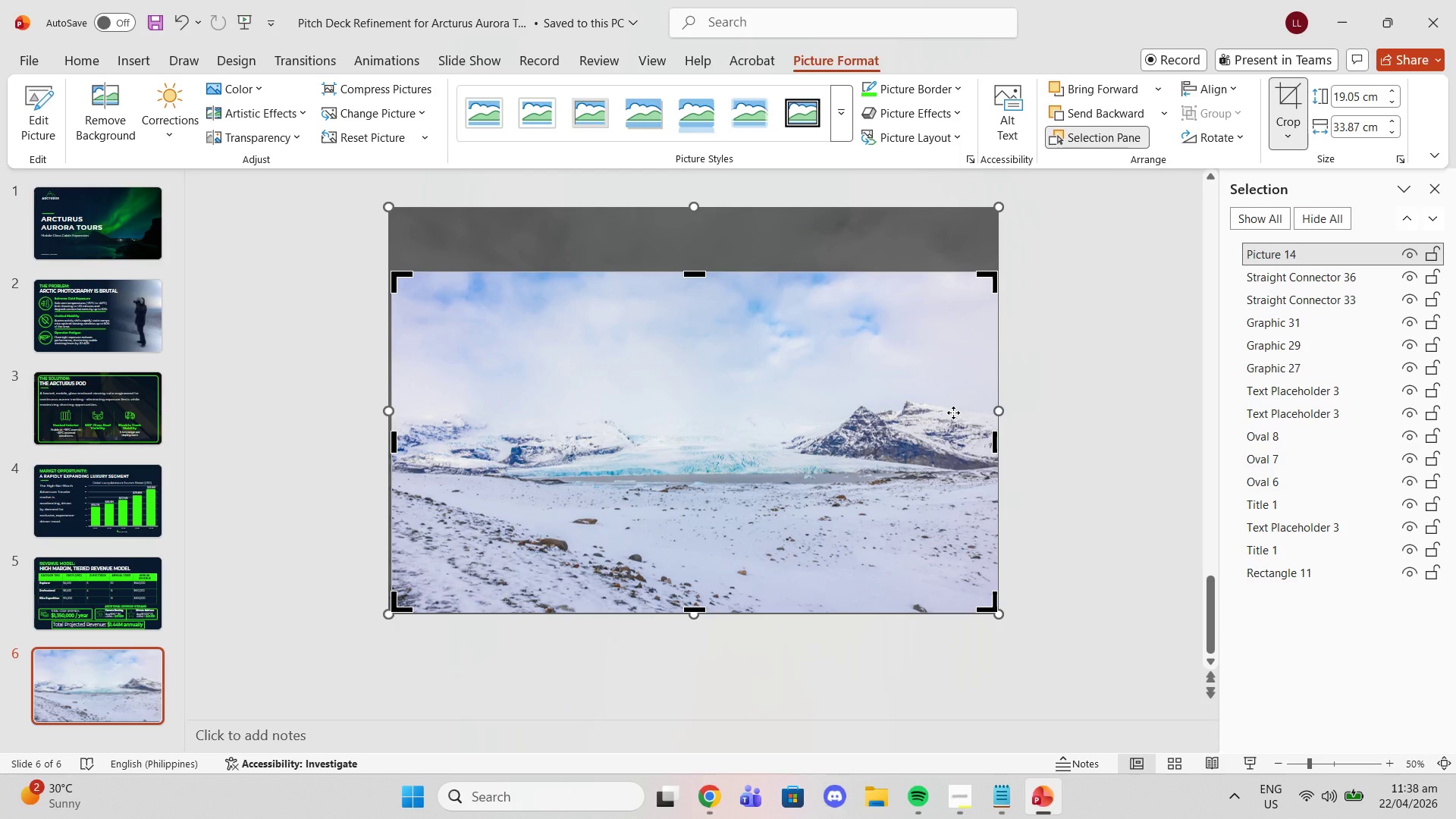 
left_click_drag(start_coordinate=[950, 413], to_coordinate=[950, 444])
 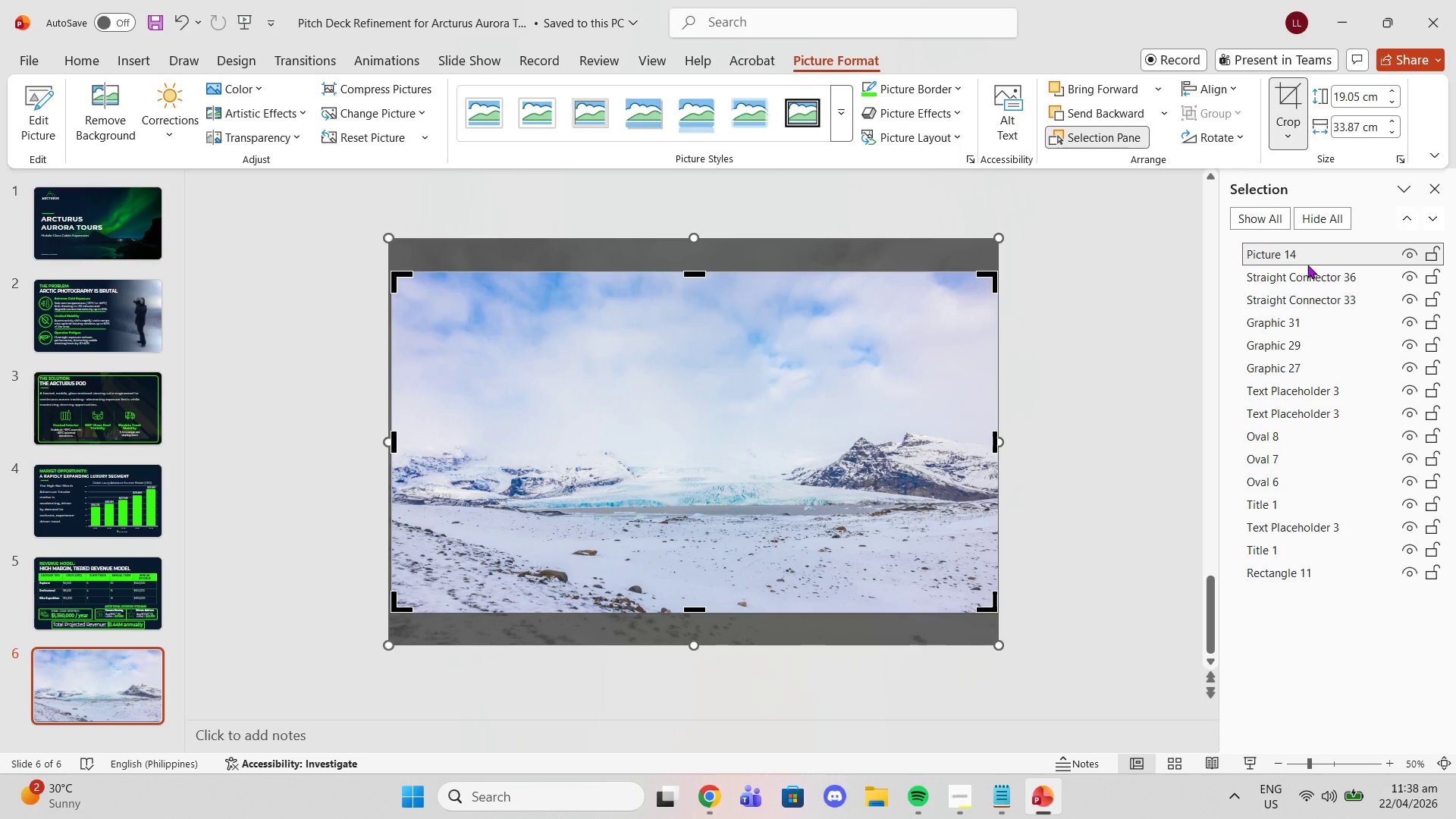 
left_click_drag(start_coordinate=[1307, 265], to_coordinate=[1303, 581])
 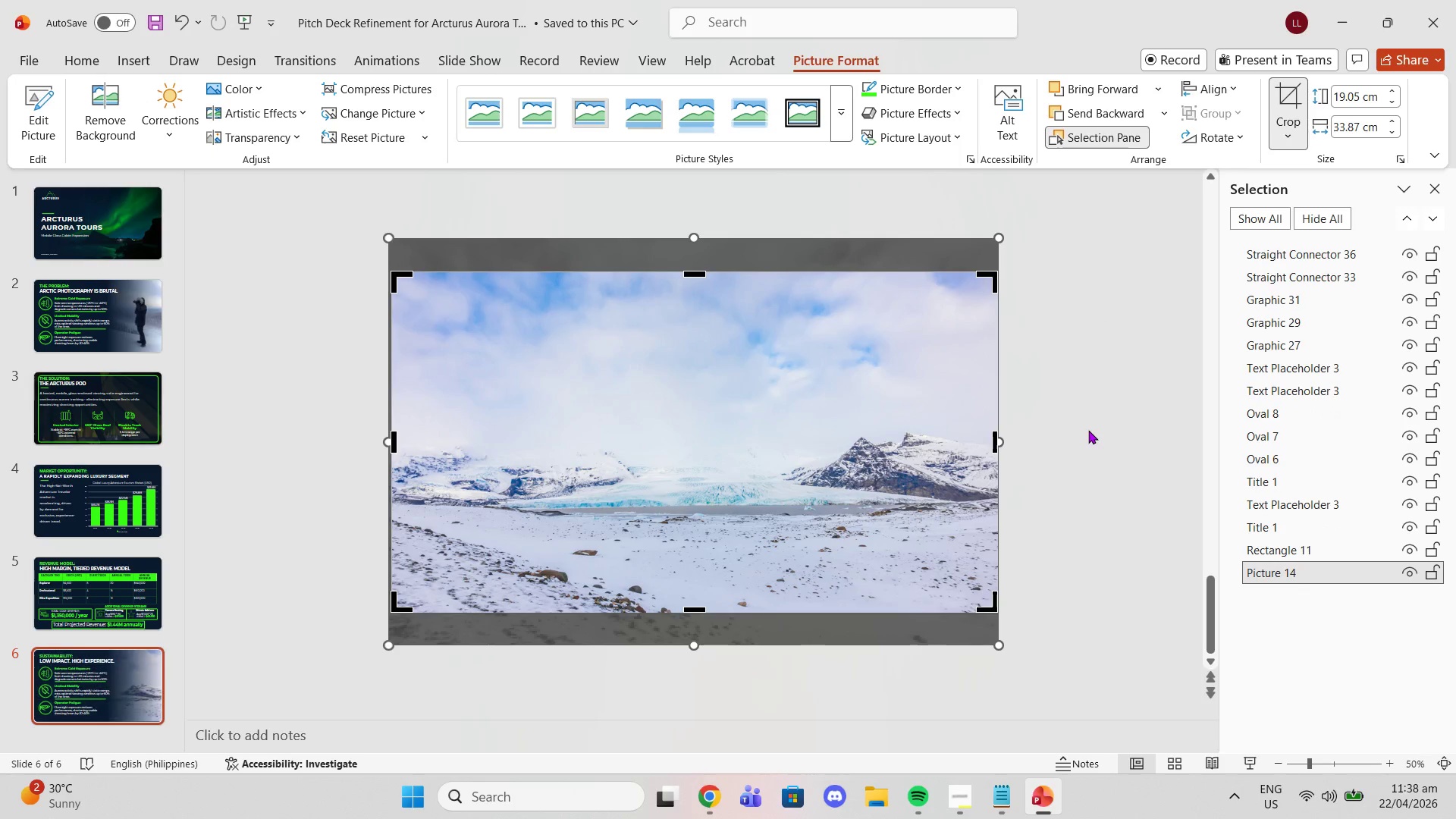 
left_click([1088, 430])
 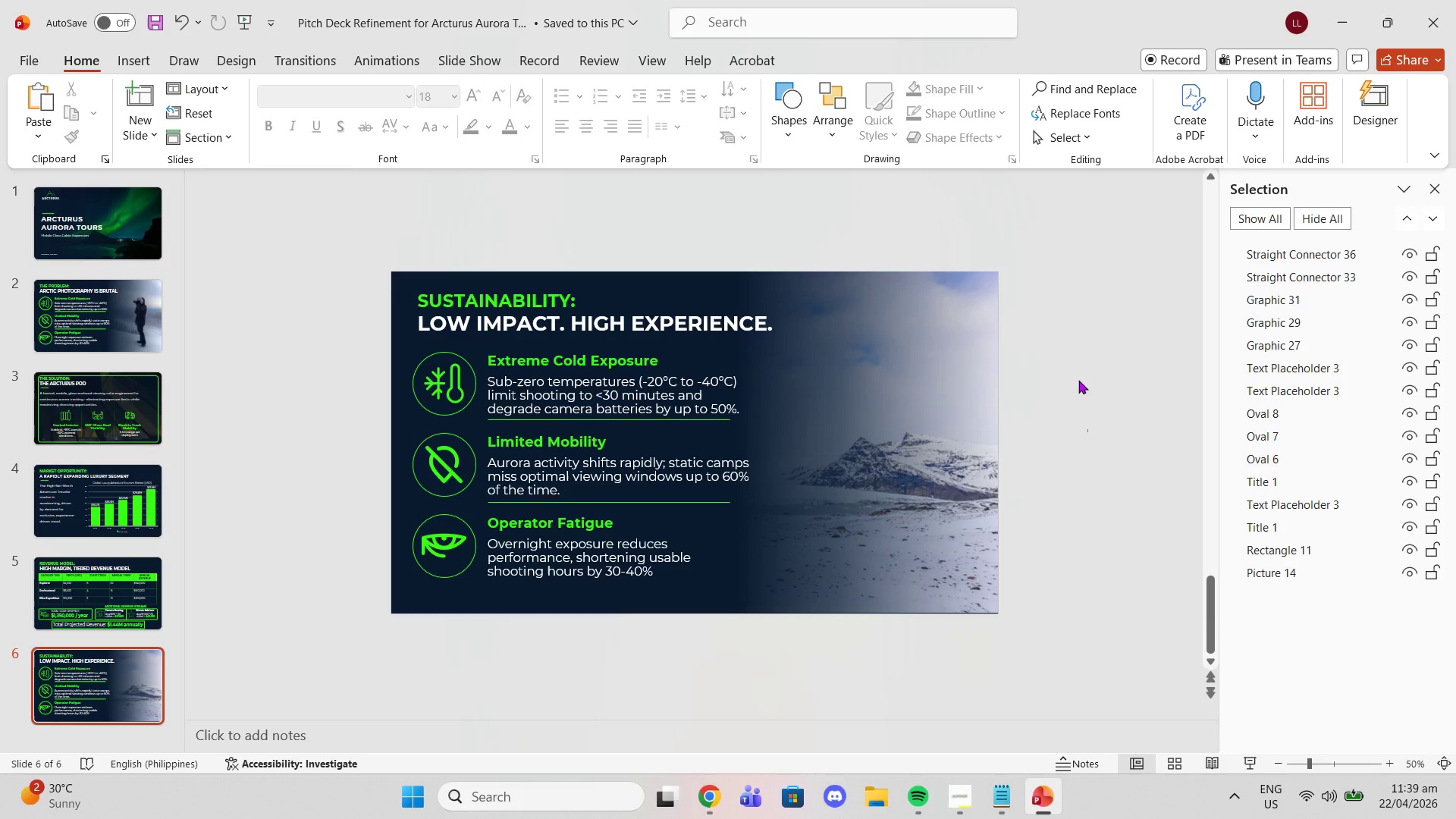 
wait(54.84)
 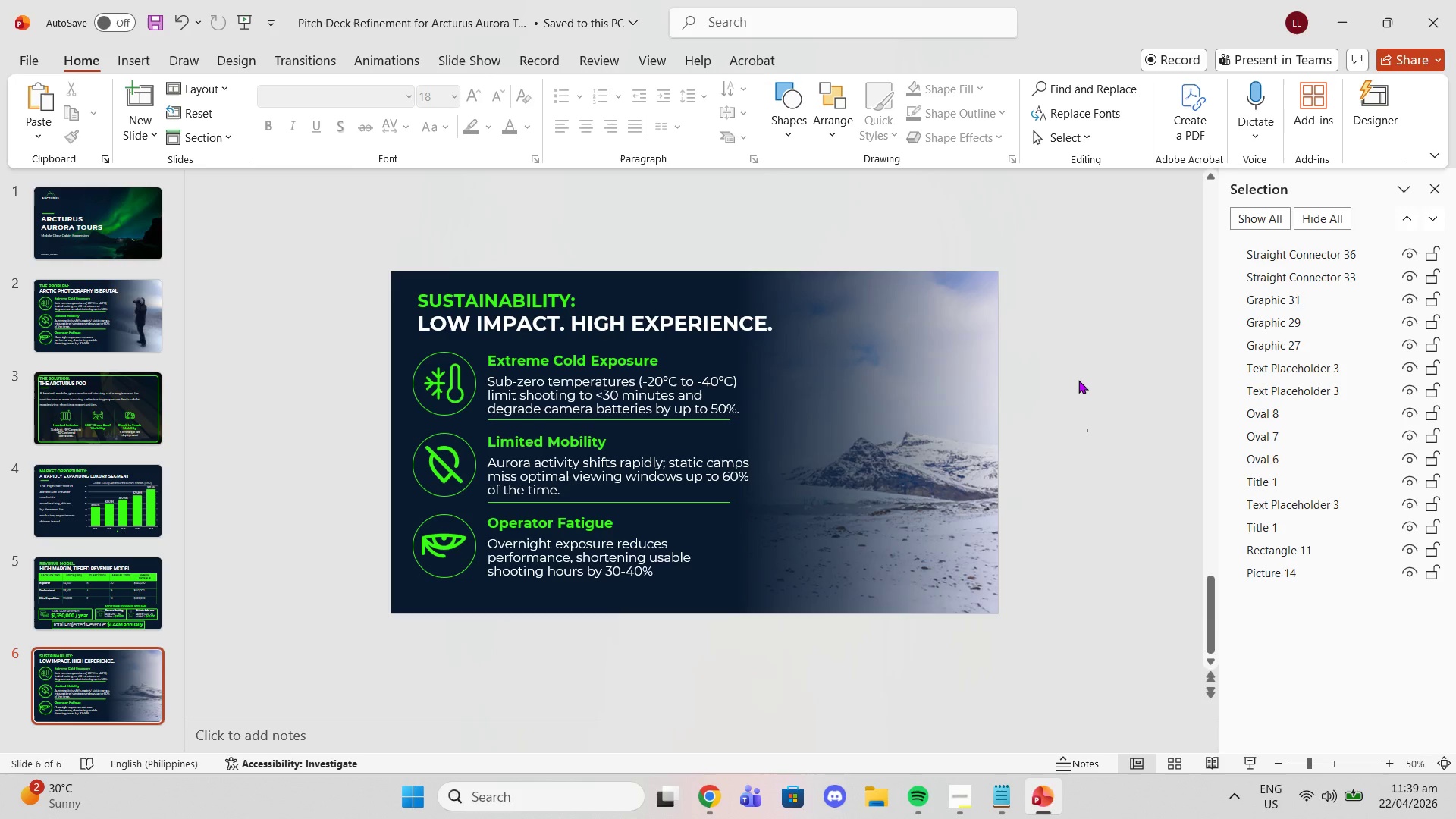 
left_click([963, 815])